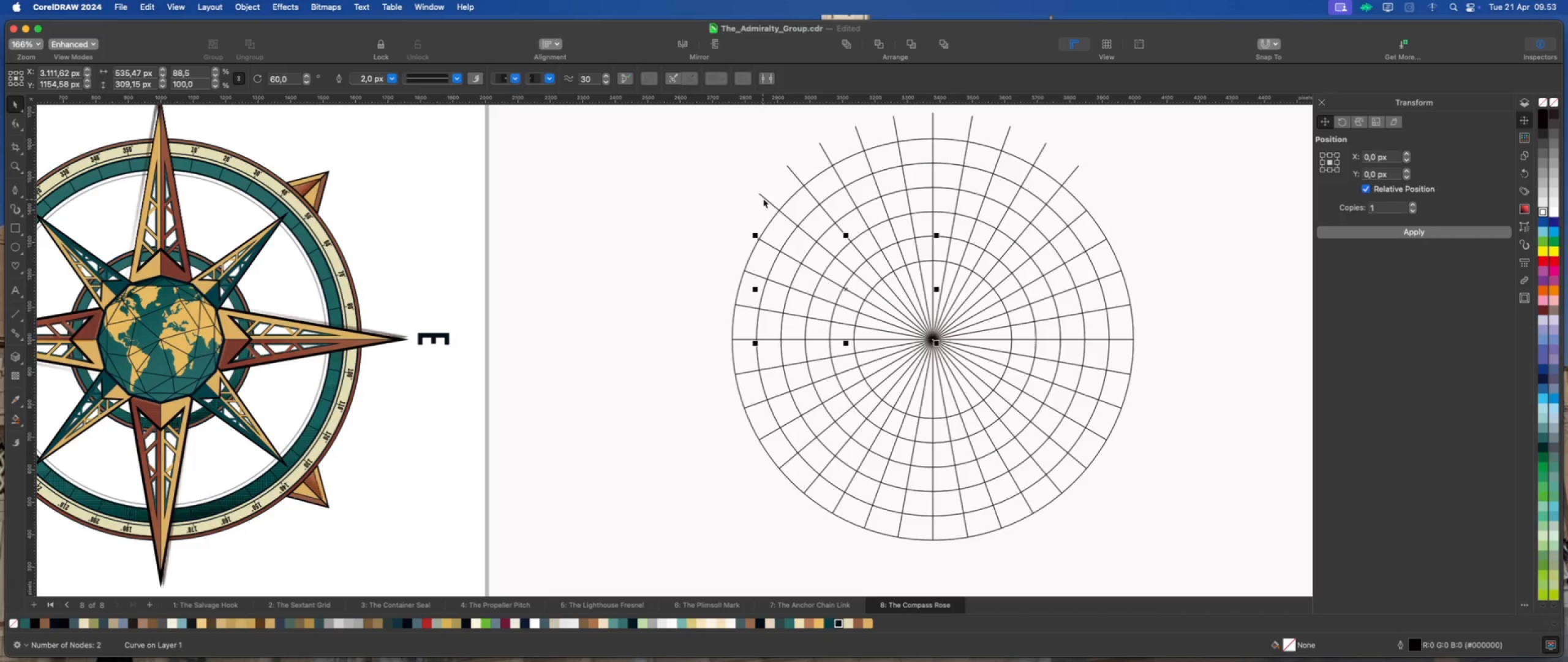 
left_click([764, 198])
 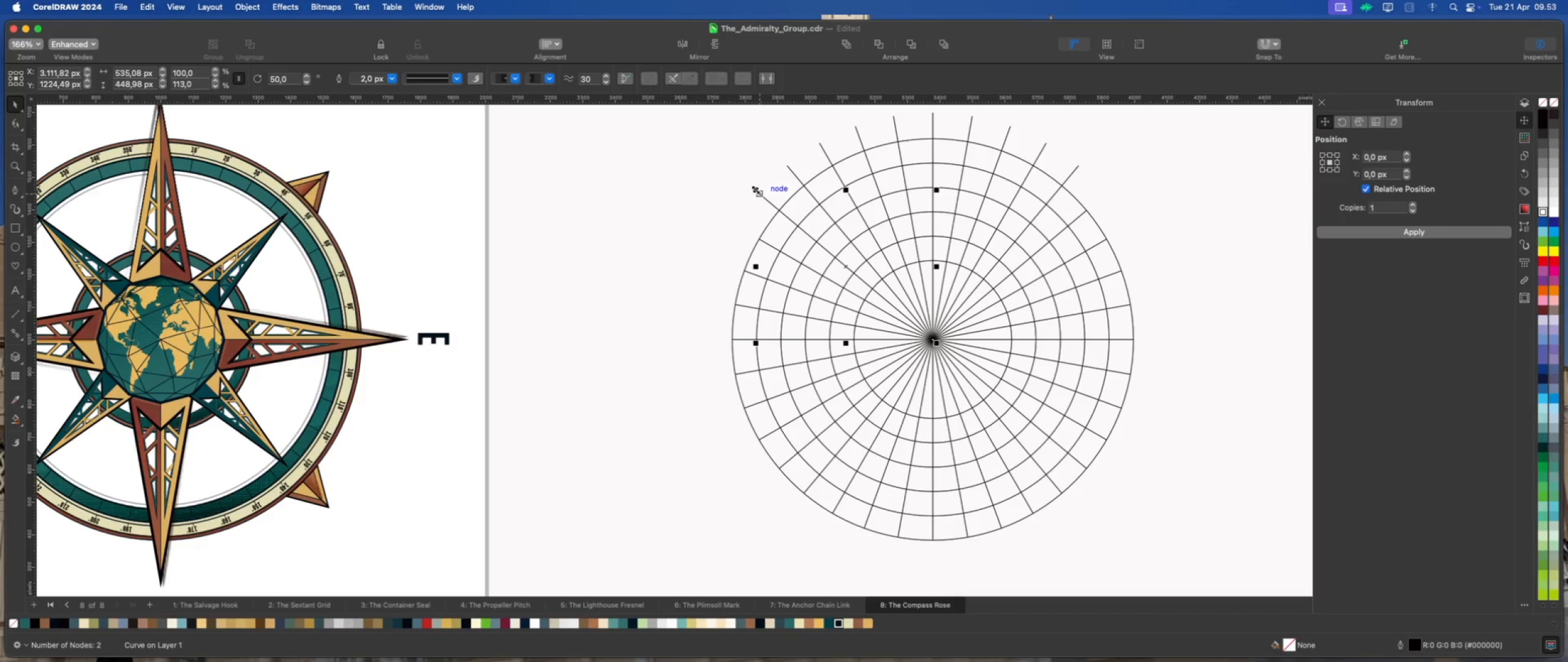 
left_click_drag(start_coordinate=[755, 189], to_coordinate=[775, 206])
 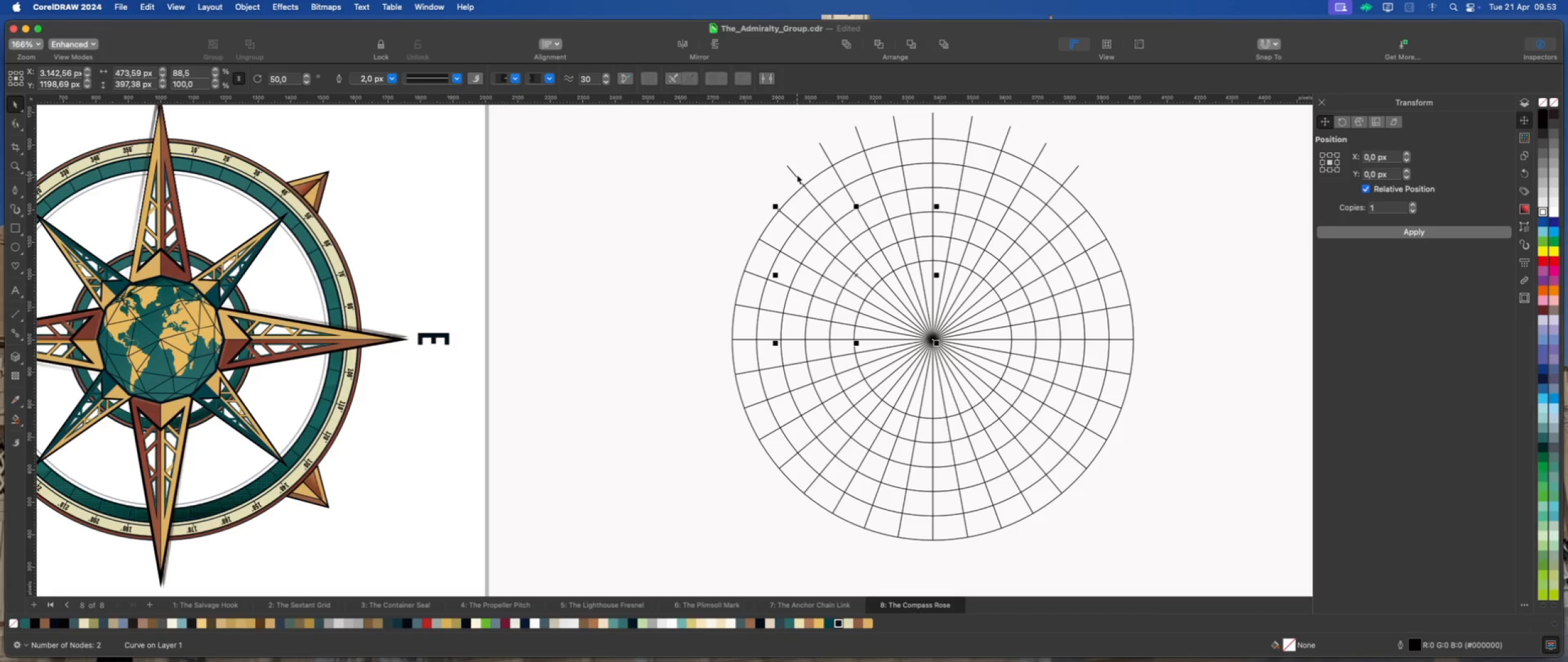 
left_click([796, 174])
 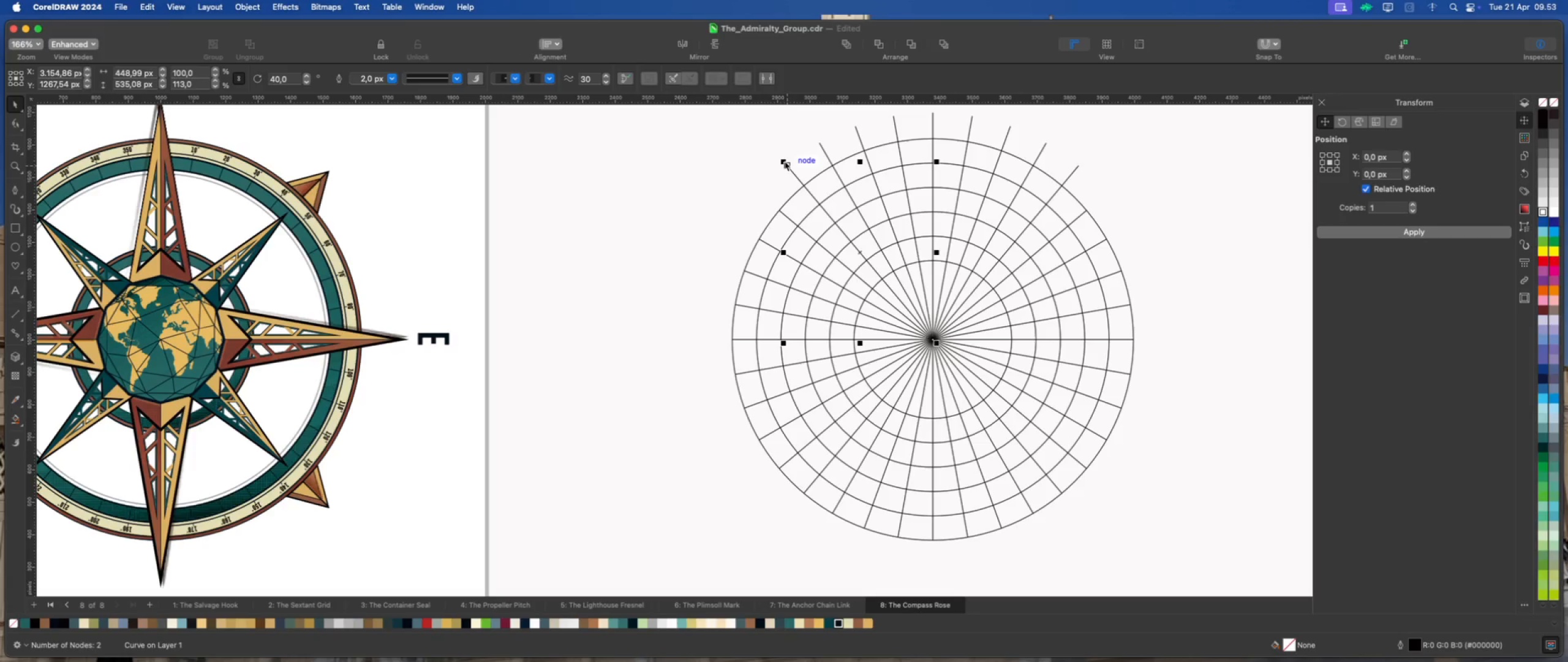 
left_click_drag(start_coordinate=[783, 160], to_coordinate=[802, 180])
 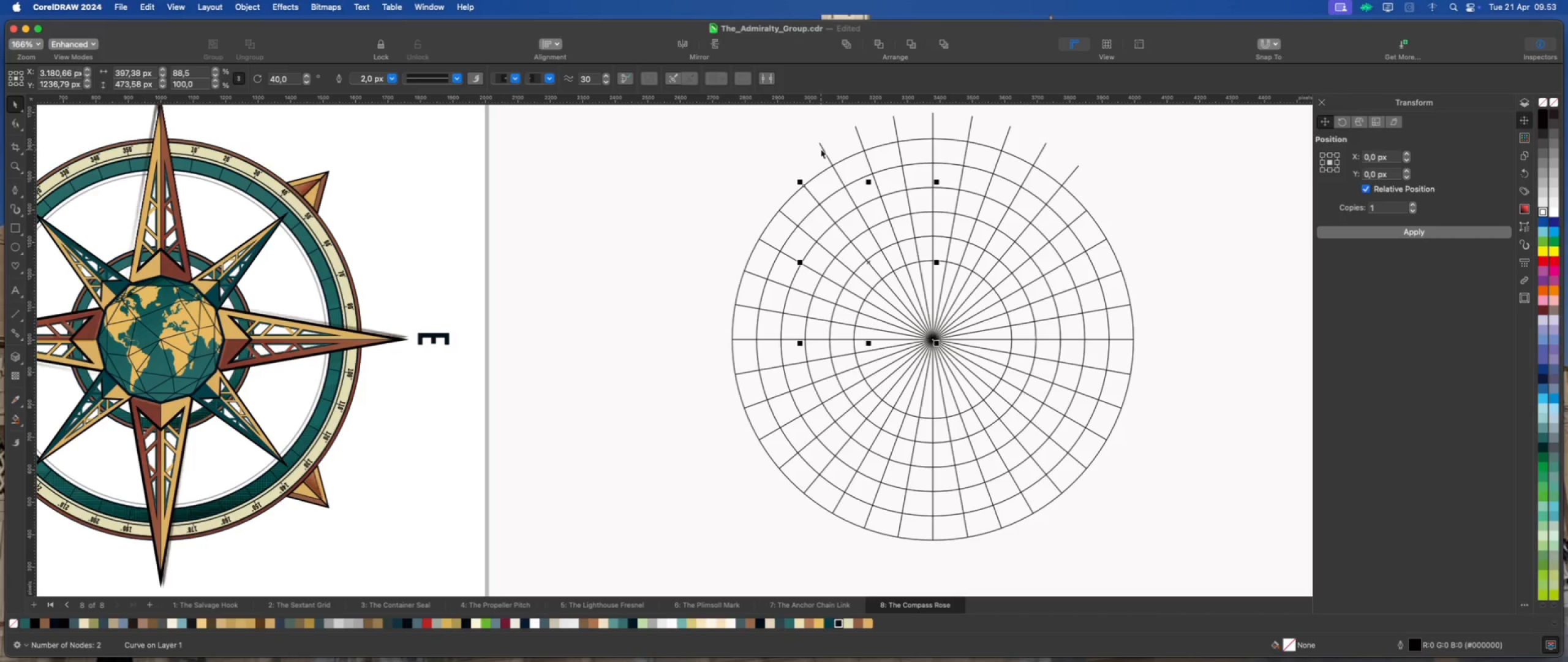 
left_click([822, 148])
 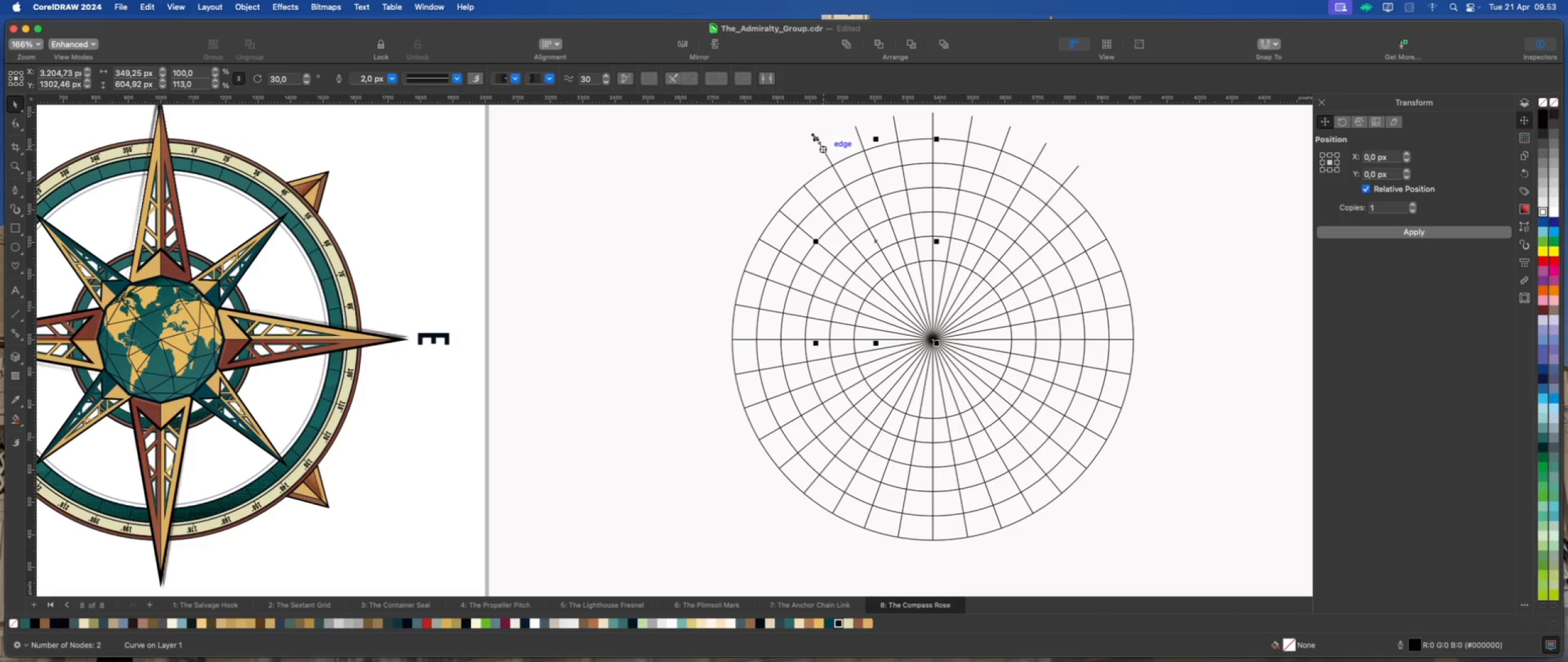 
left_click_drag(start_coordinate=[815, 136], to_coordinate=[832, 161])
 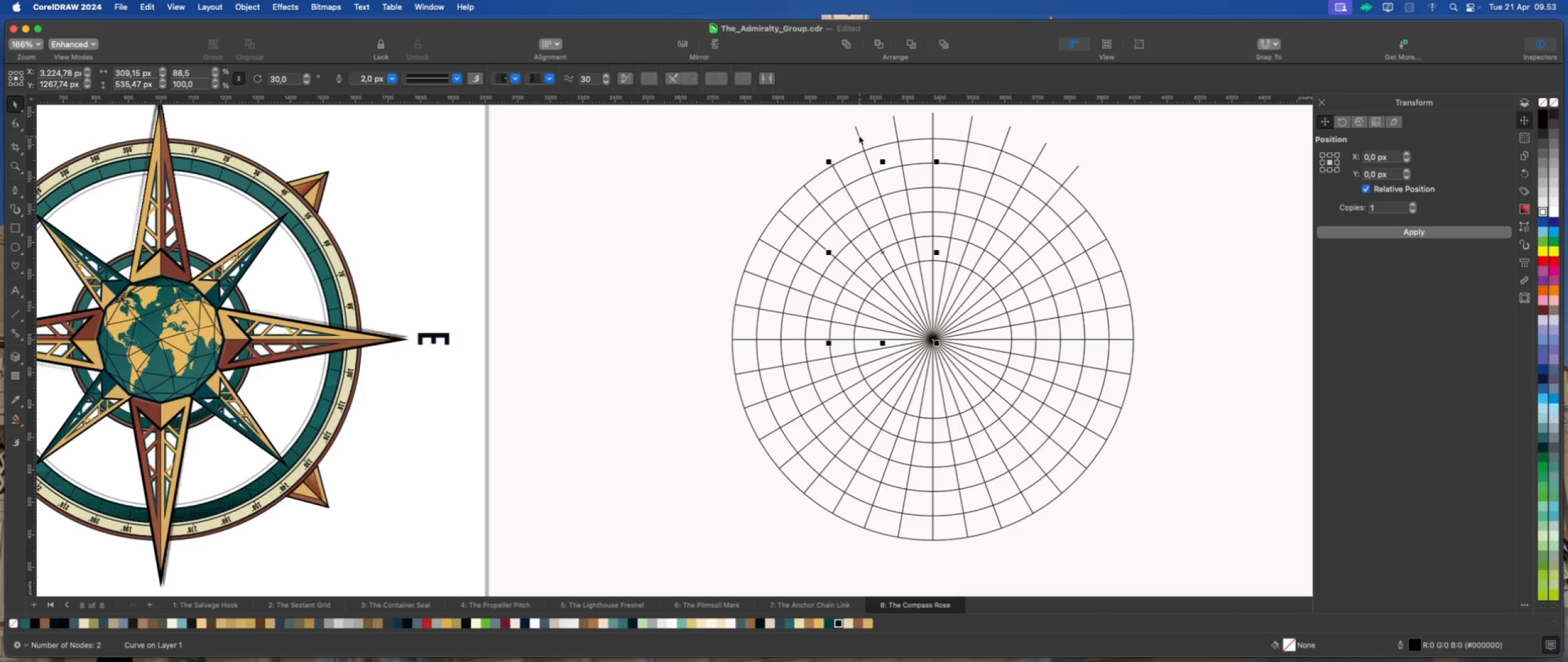 
left_click([858, 135])
 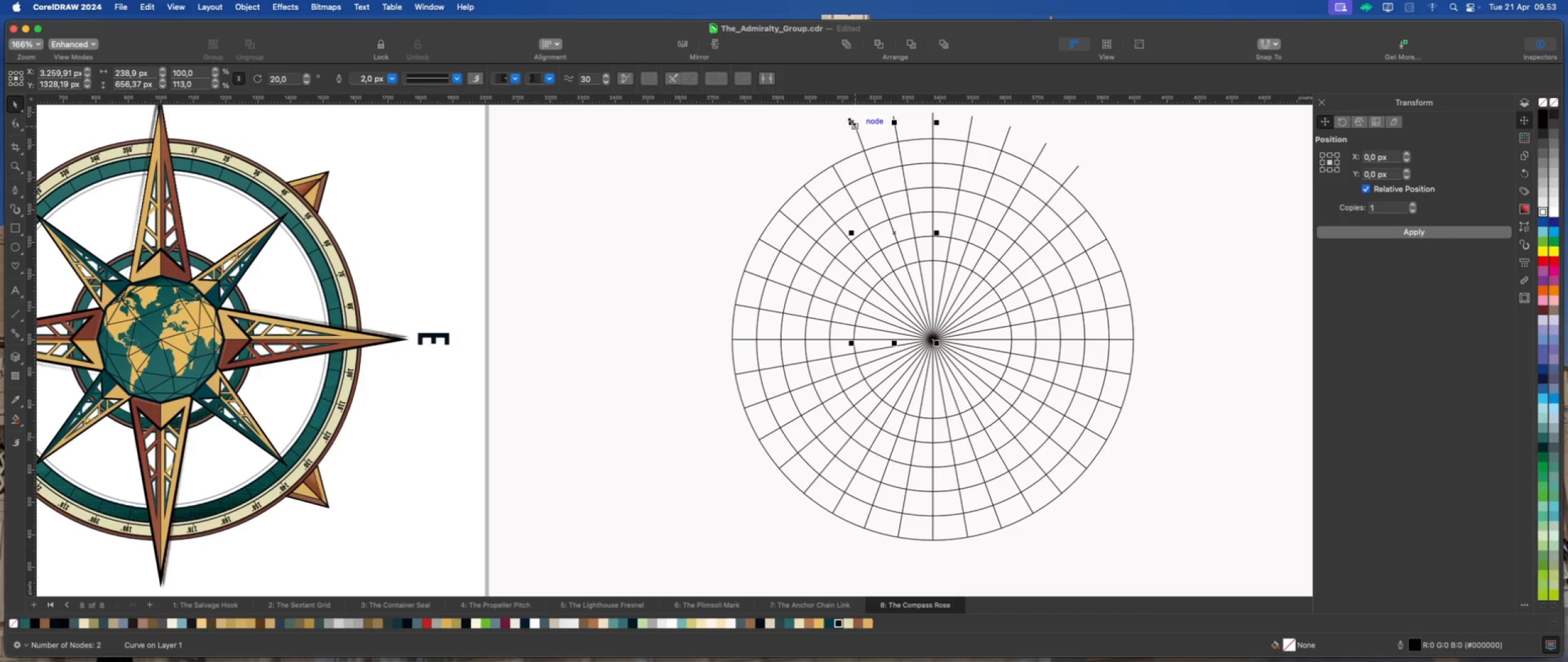 
left_click_drag(start_coordinate=[851, 121], to_coordinate=[862, 145])
 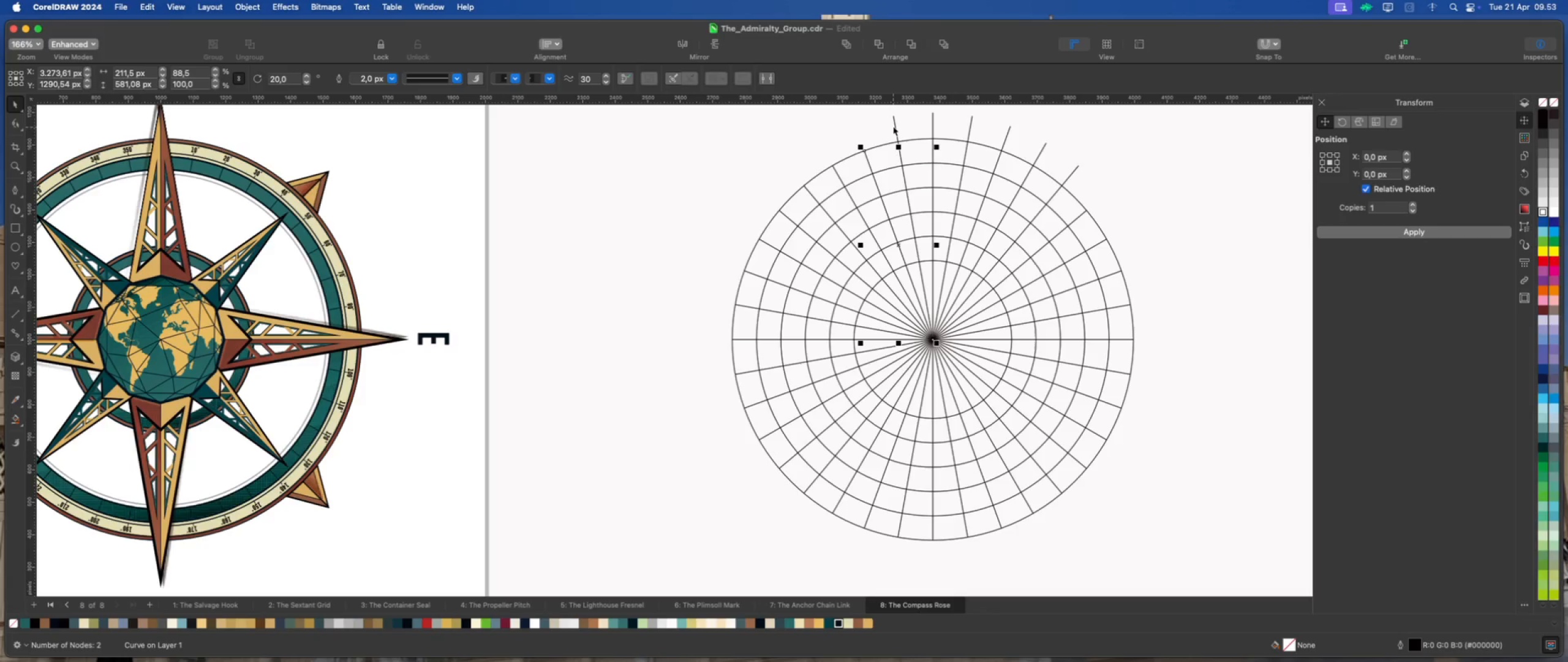 
left_click([894, 126])
 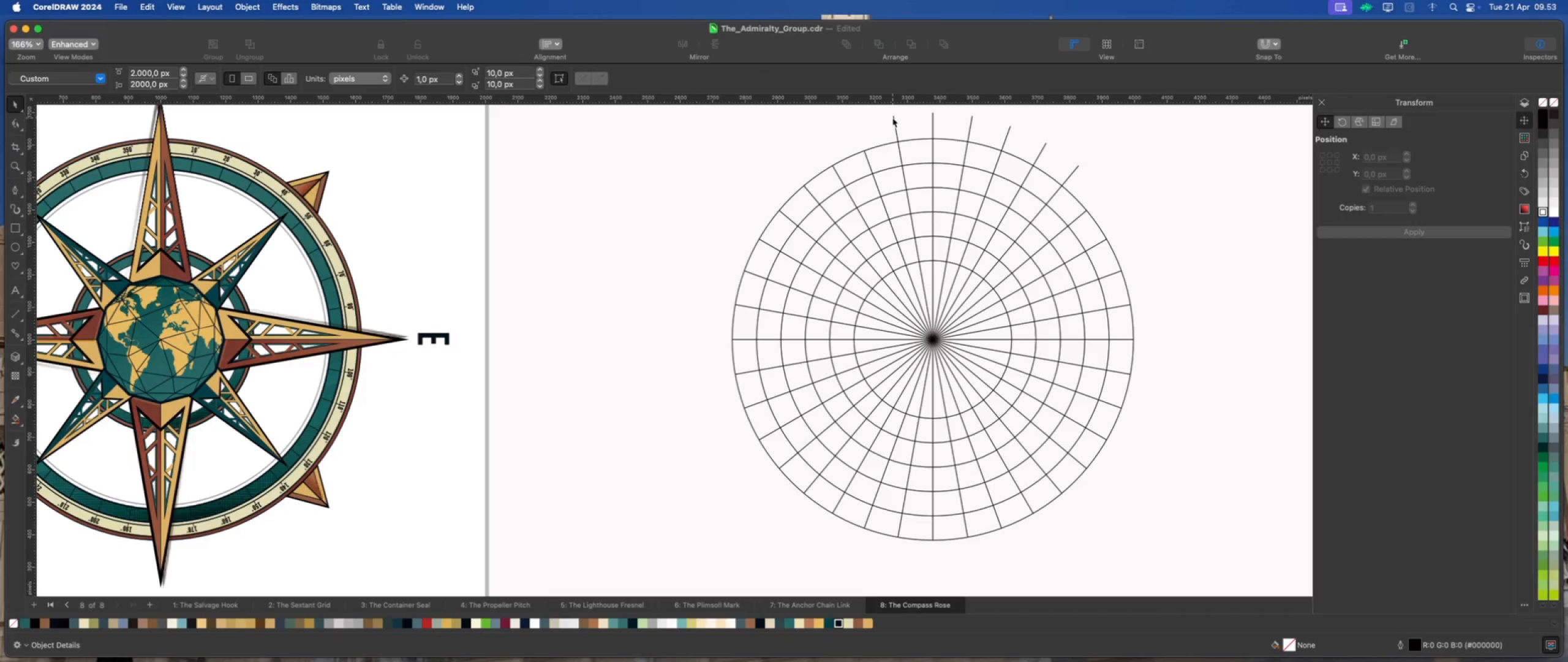 
left_click([892, 119])
 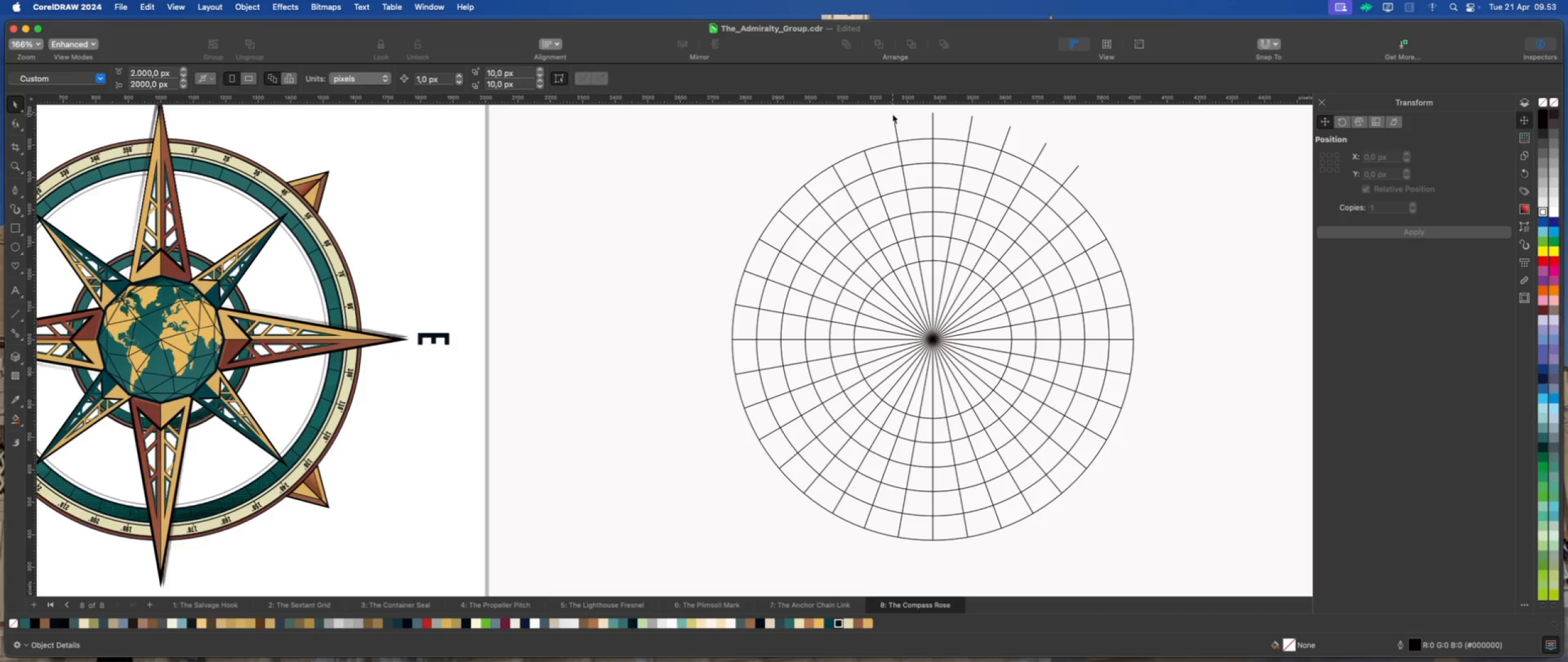 
left_click([894, 118])
 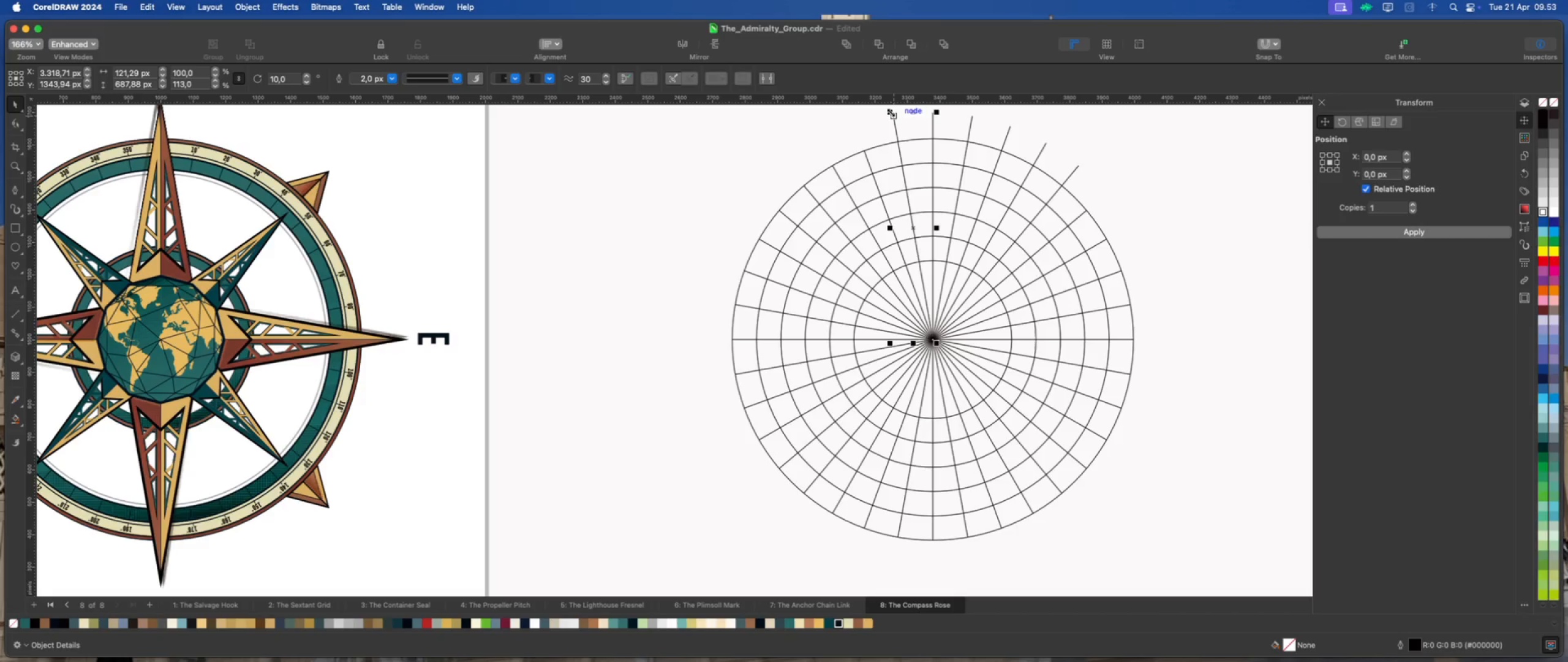 
left_click_drag(start_coordinate=[889, 112], to_coordinate=[895, 135])
 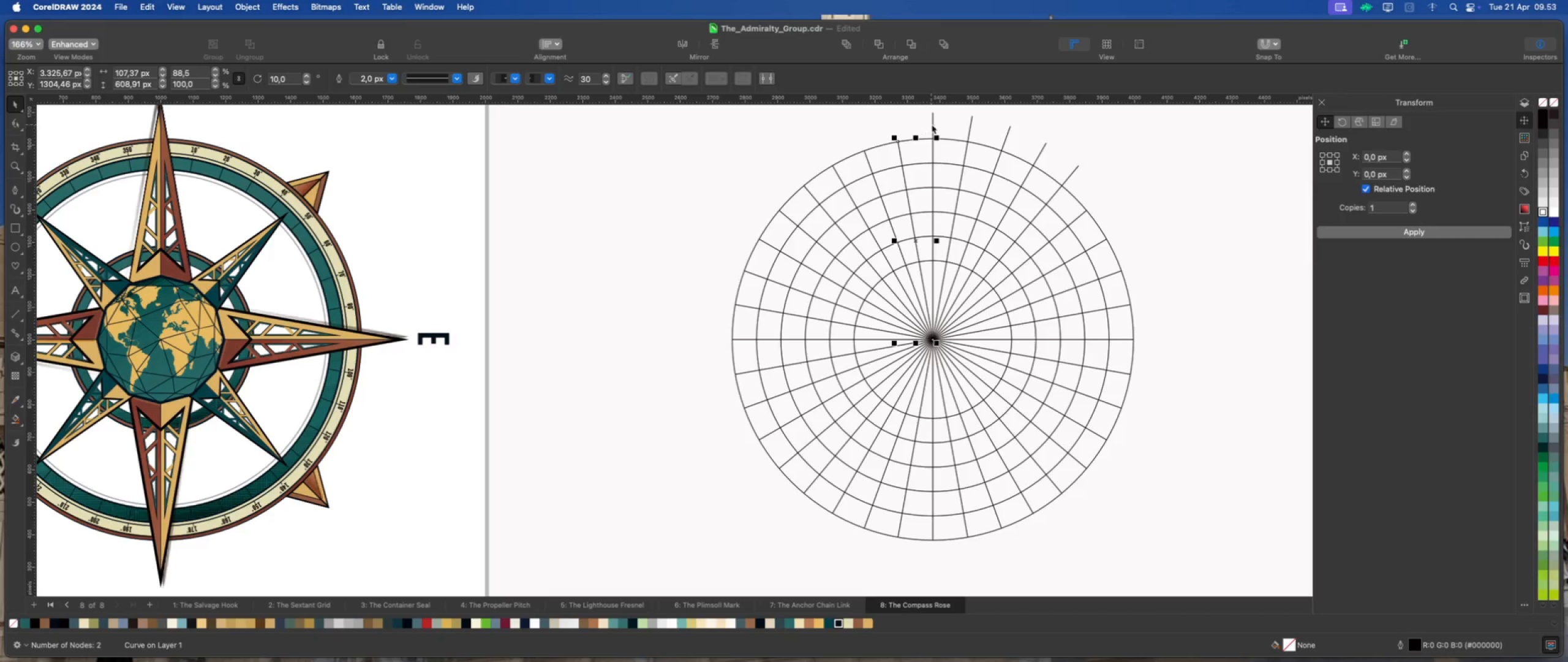 
left_click([932, 124])
 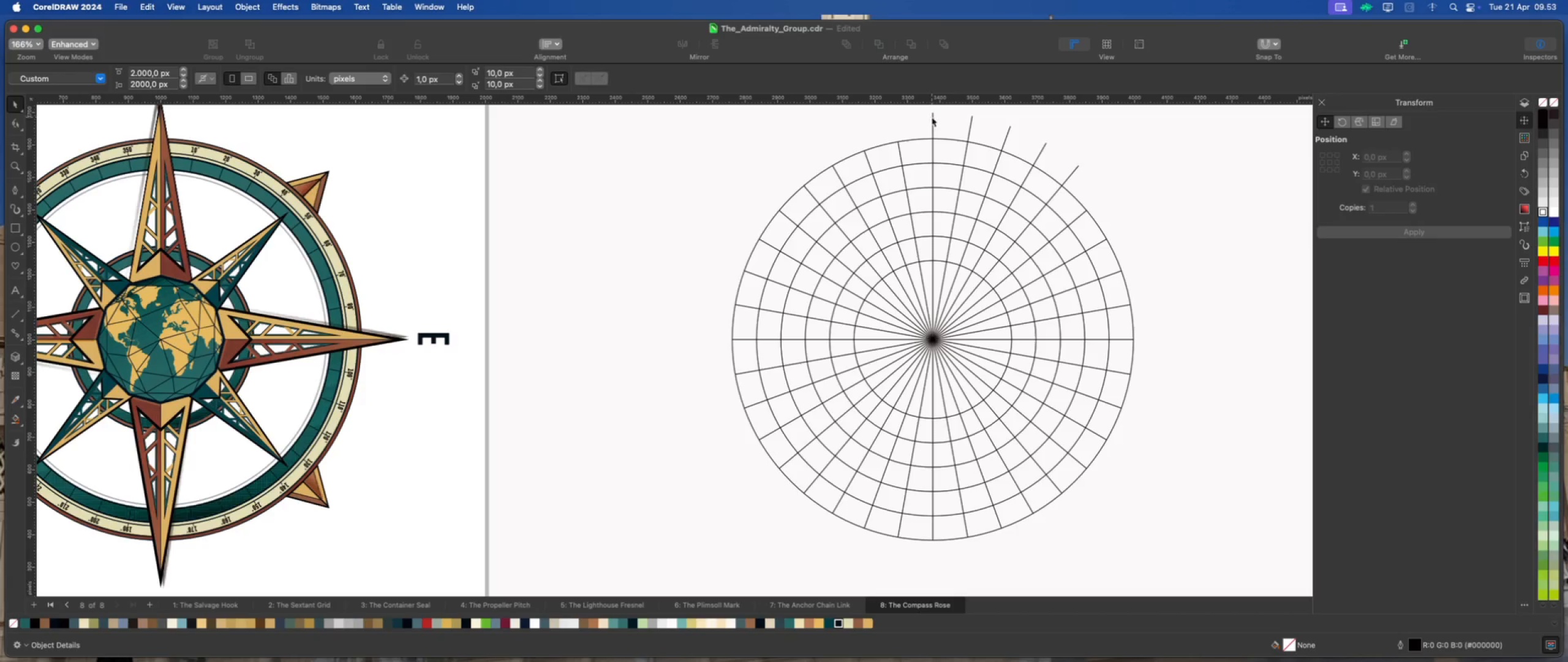 
left_click([933, 118])
 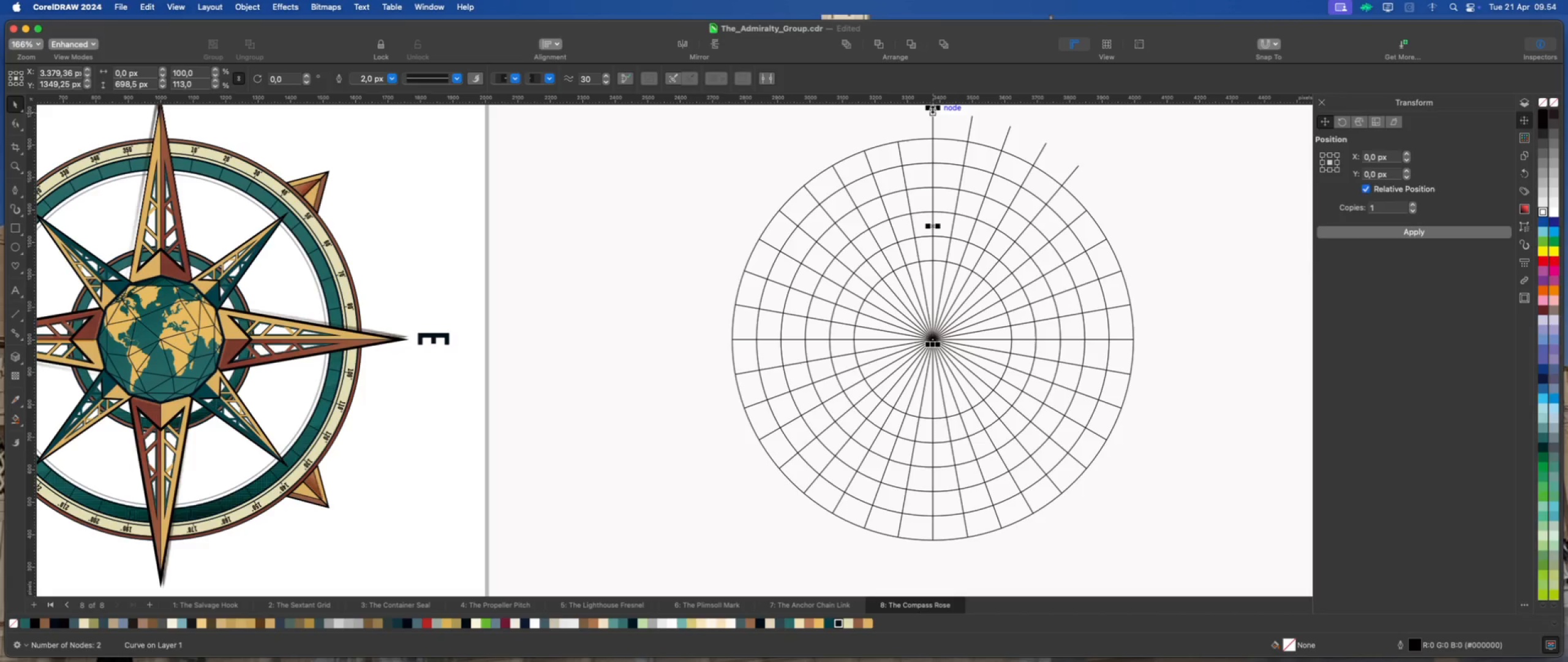 
left_click_drag(start_coordinate=[932, 109], to_coordinate=[933, 134])
 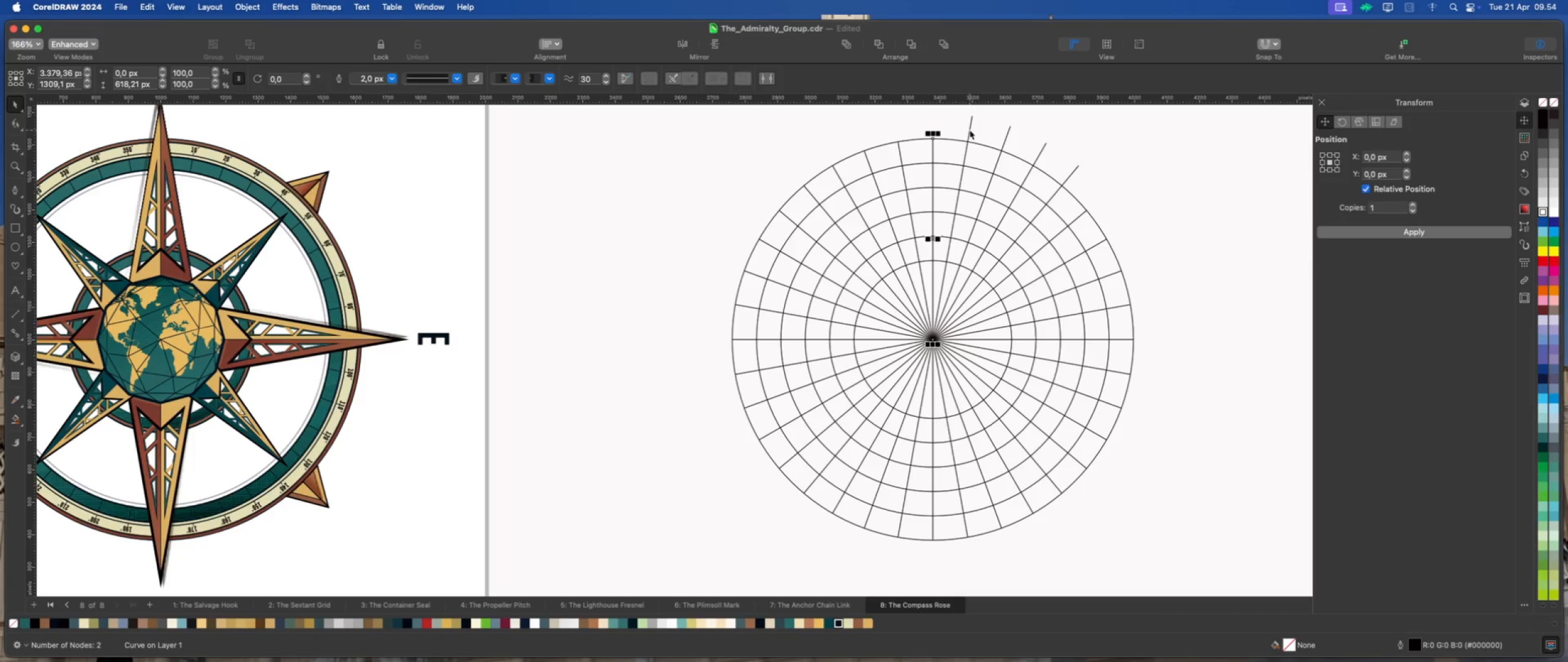 
left_click([970, 130])
 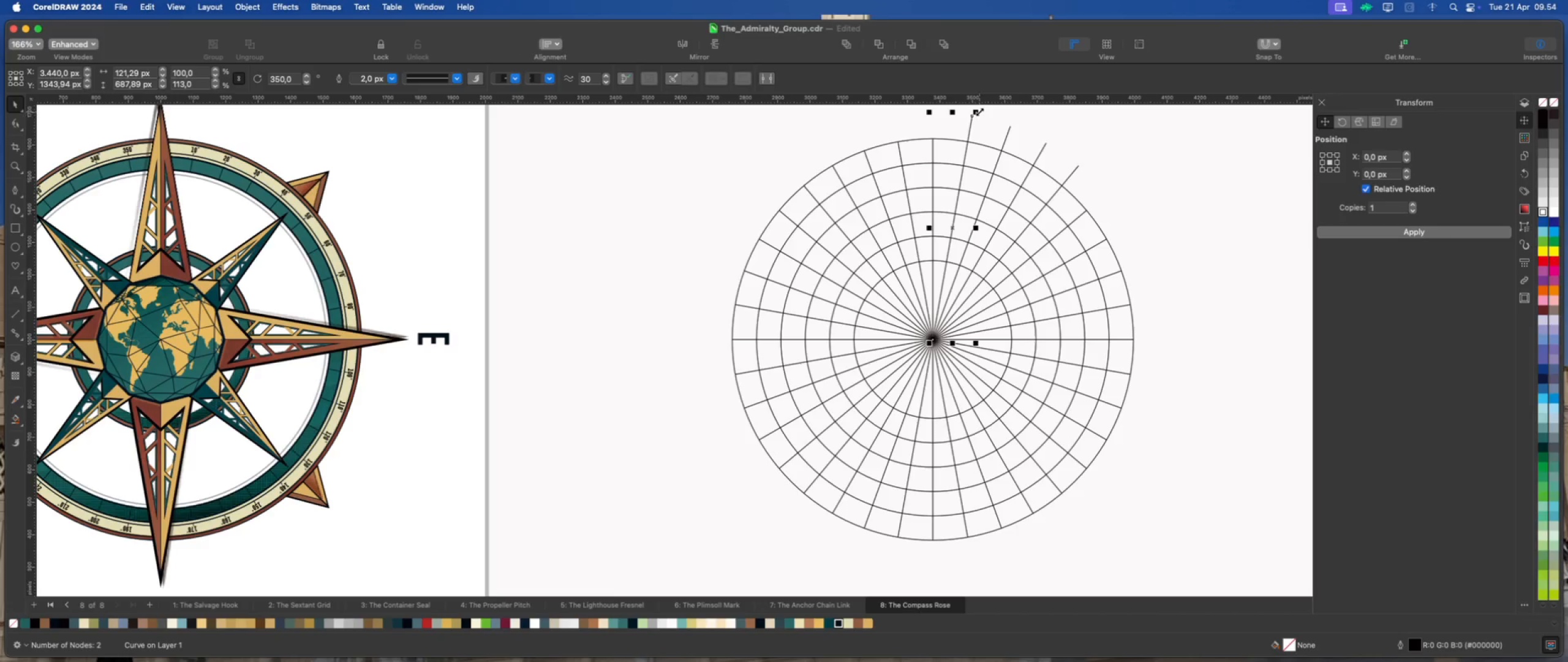 
left_click_drag(start_coordinate=[979, 111], to_coordinate=[972, 134])
 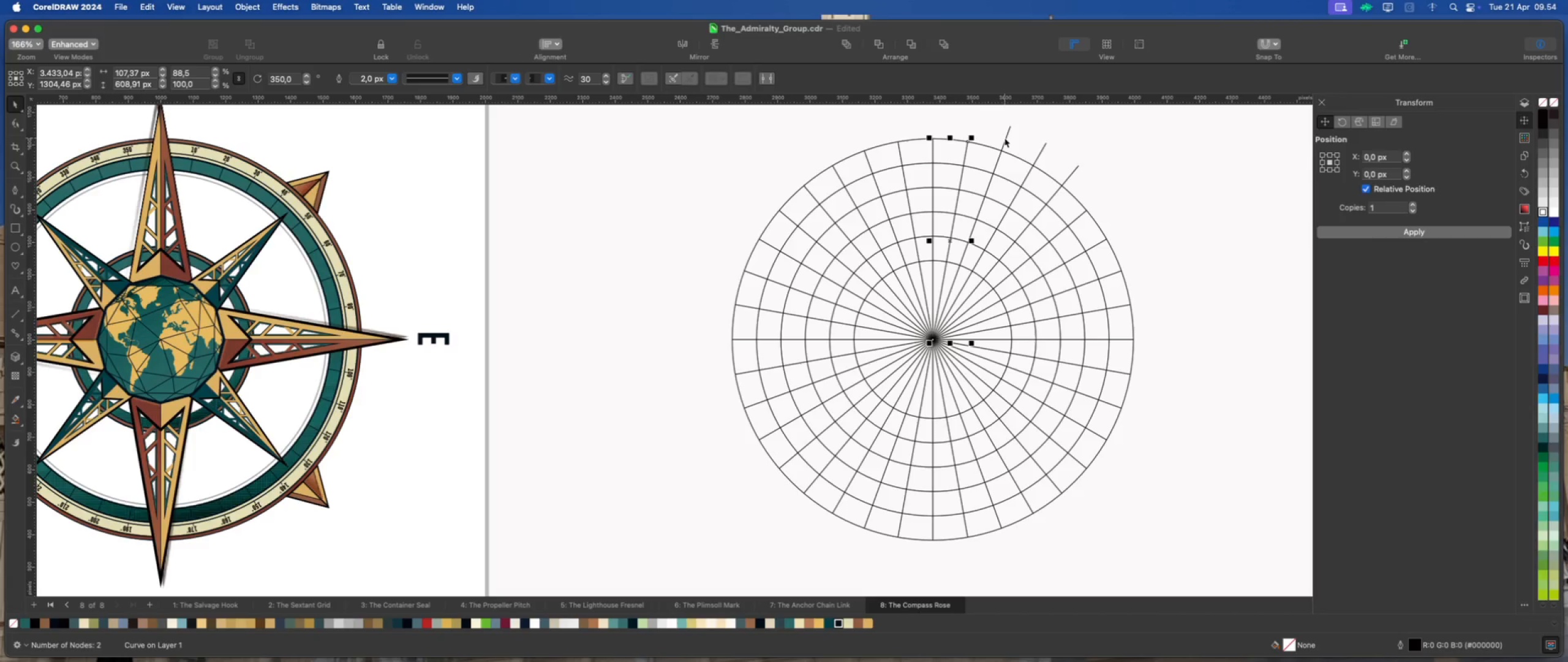 
left_click([1005, 138])
 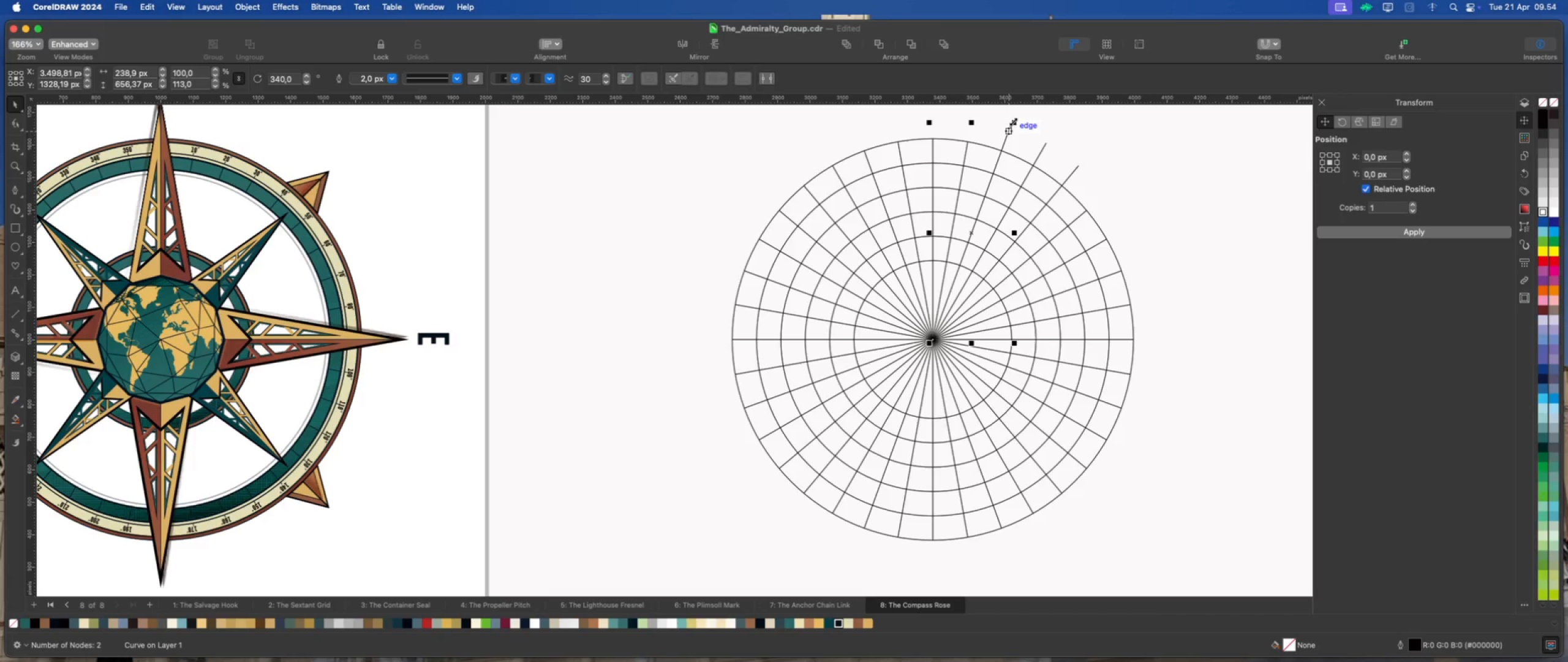 
left_click_drag(start_coordinate=[1013, 121], to_coordinate=[1005, 143])
 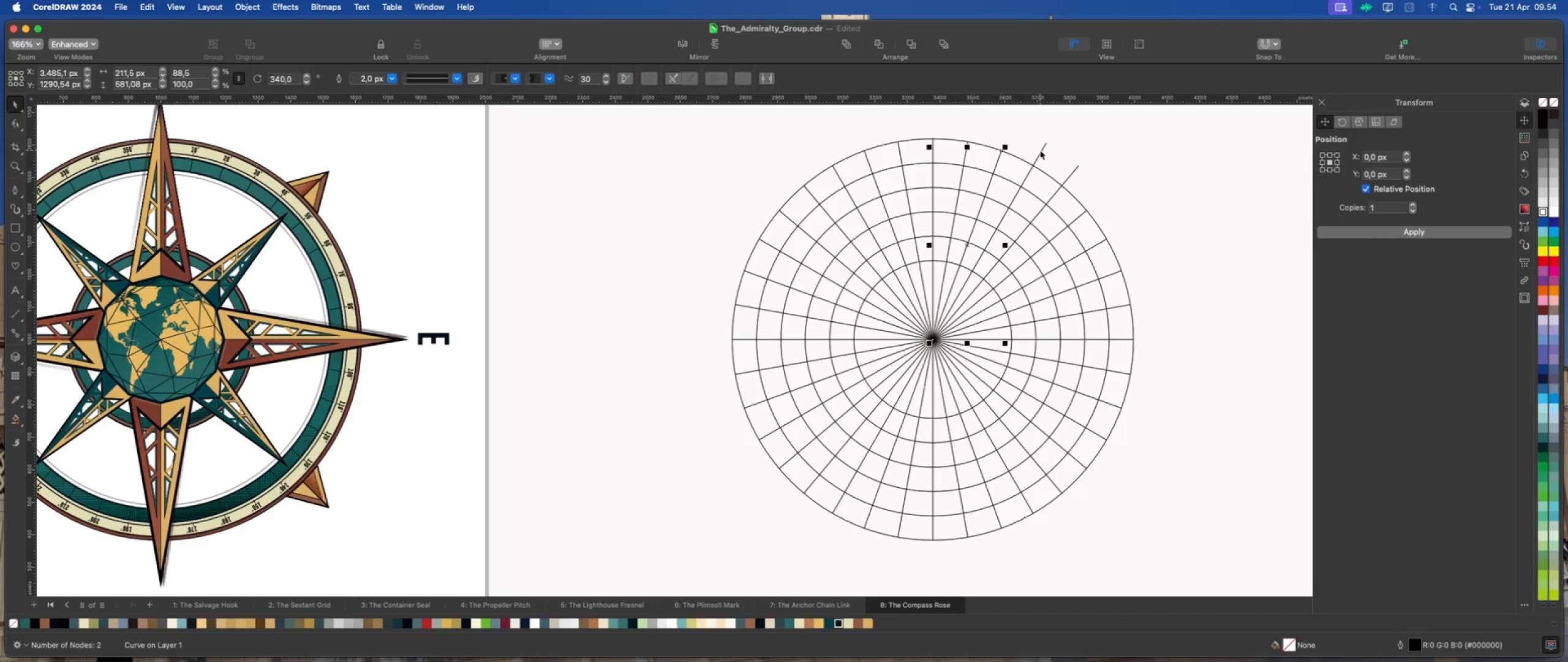 
left_click([1041, 150])
 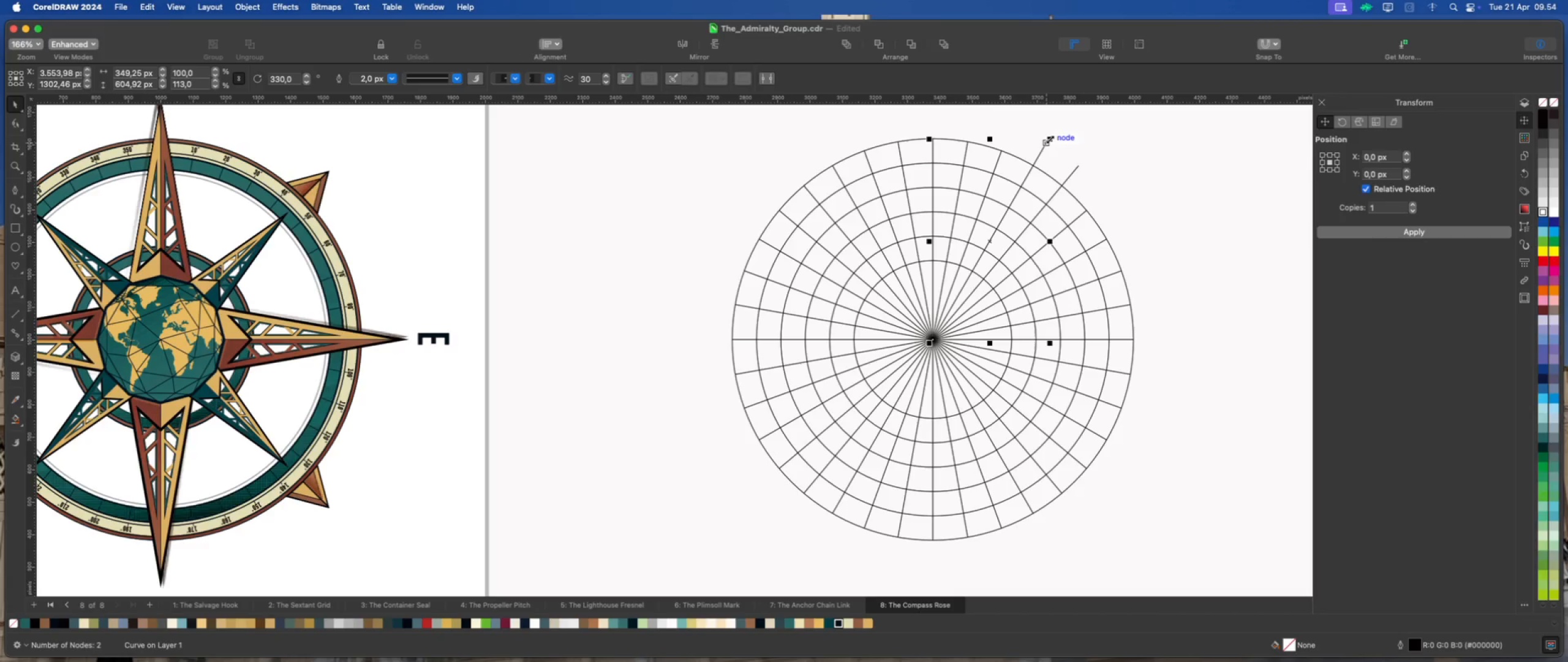 
left_click_drag(start_coordinate=[1050, 139], to_coordinate=[1037, 161])
 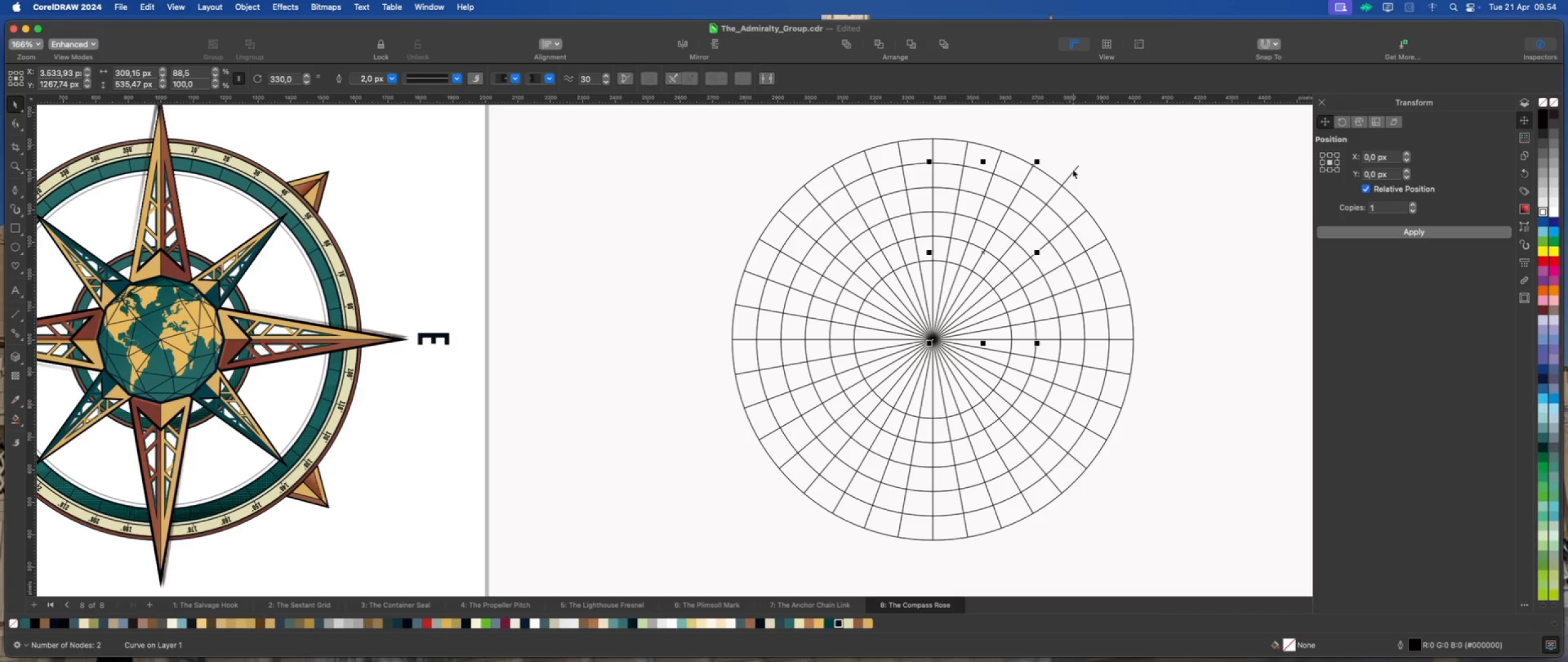 
left_click([1072, 169])
 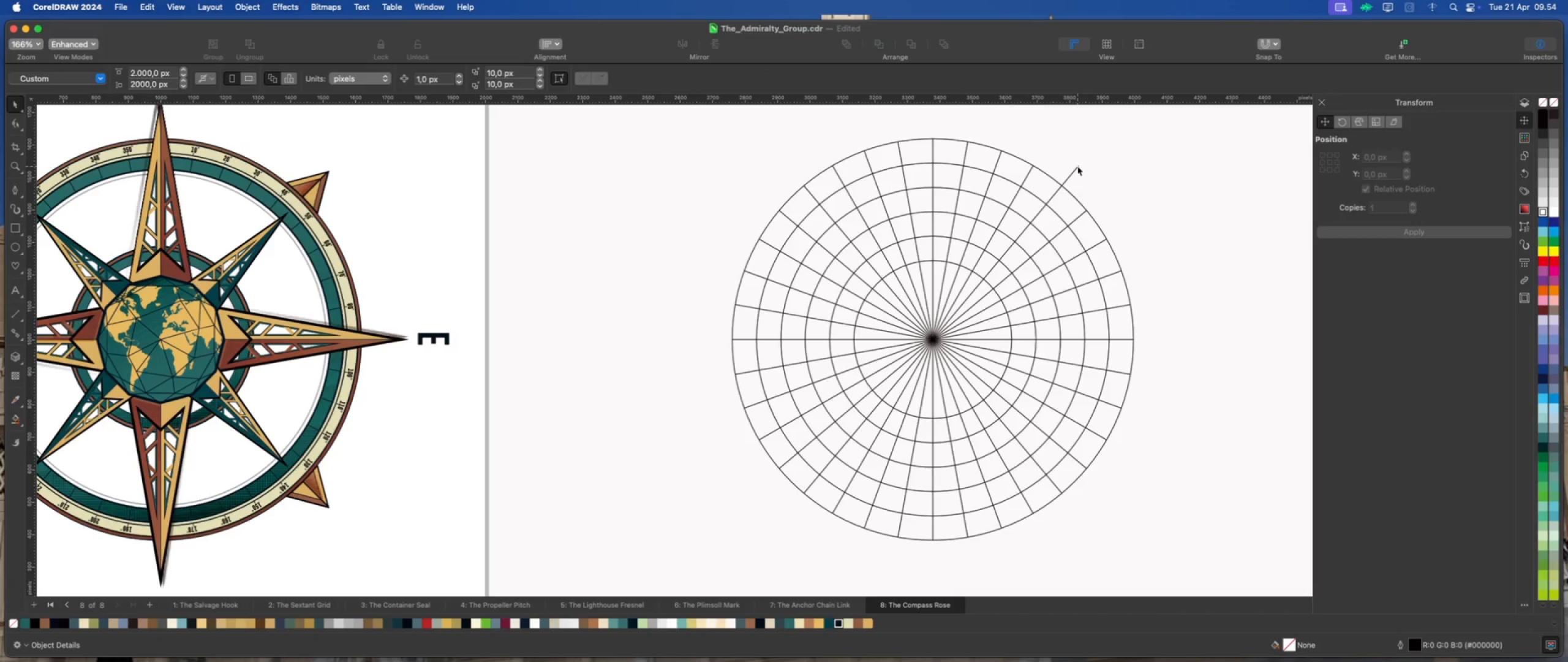 
left_click([1077, 167])
 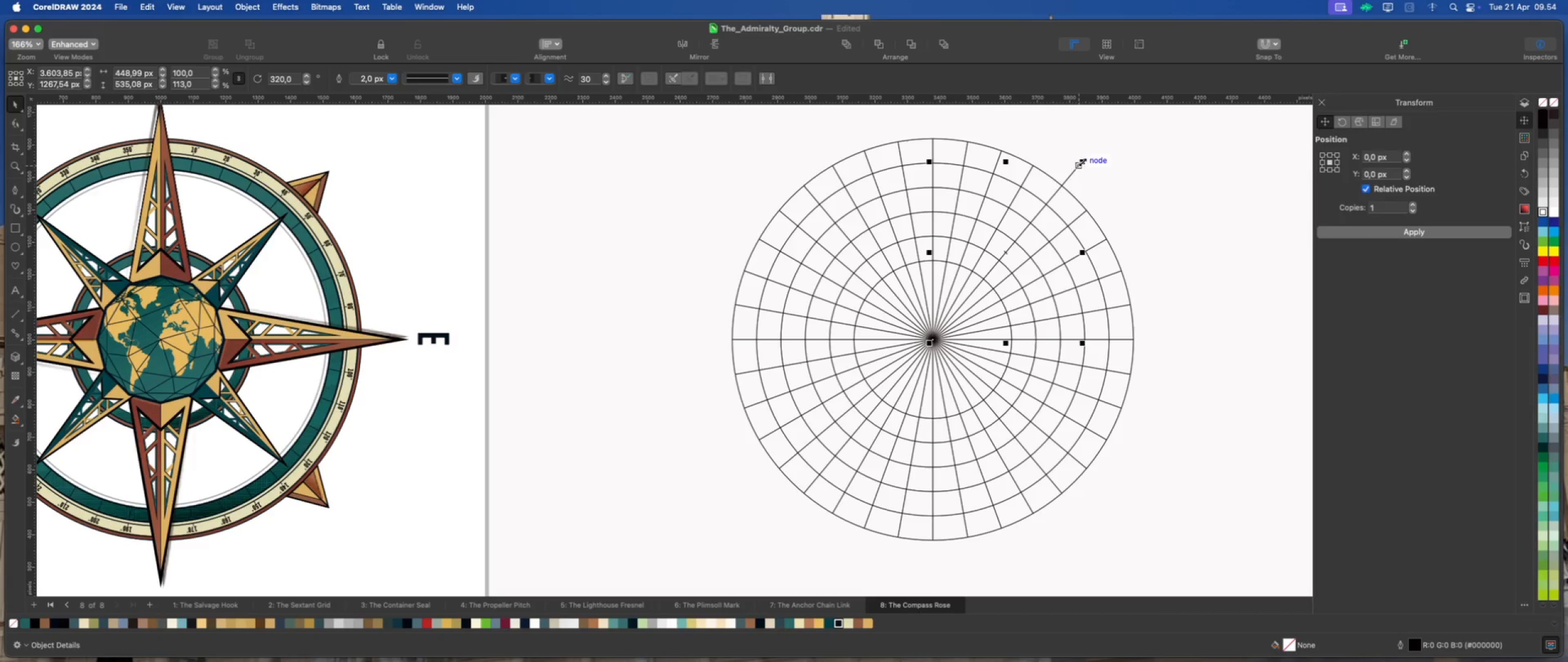 
left_click_drag(start_coordinate=[1082, 161], to_coordinate=[1066, 181])
 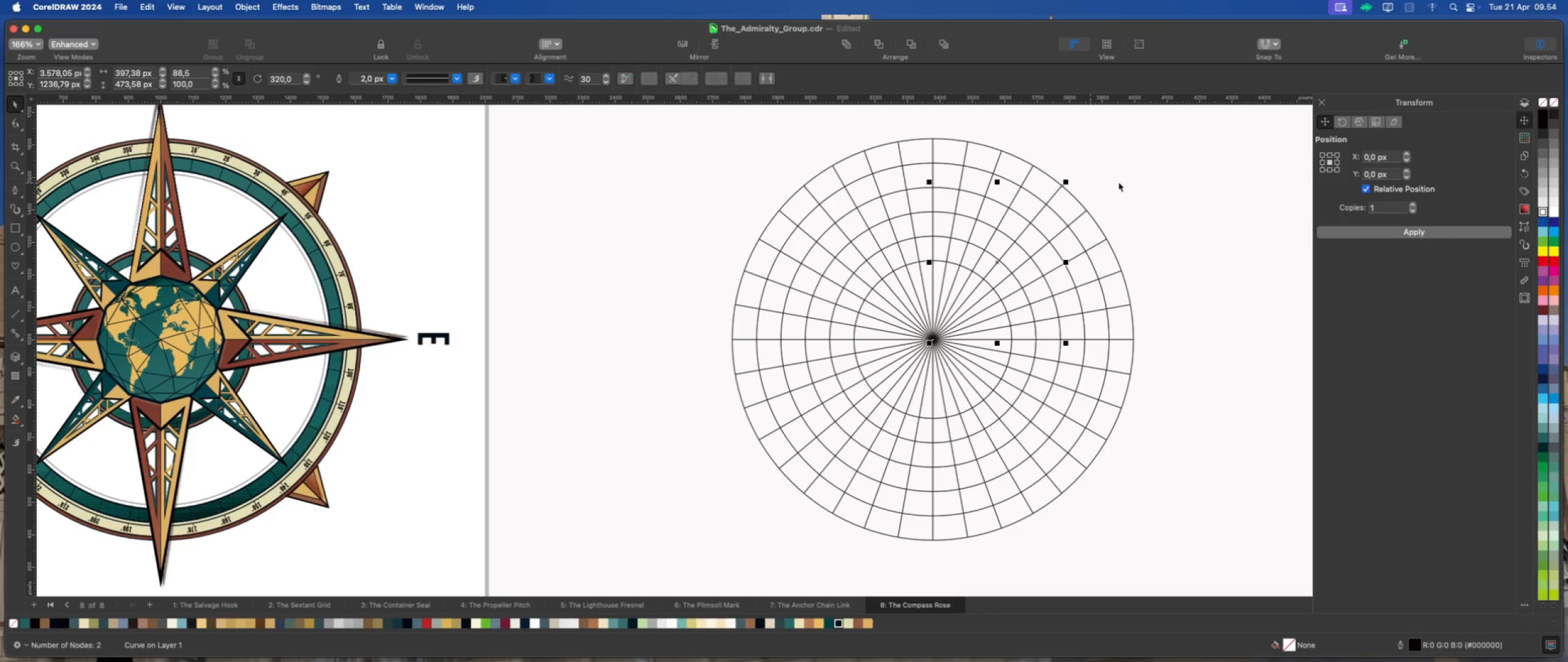 
left_click([1118, 182])
 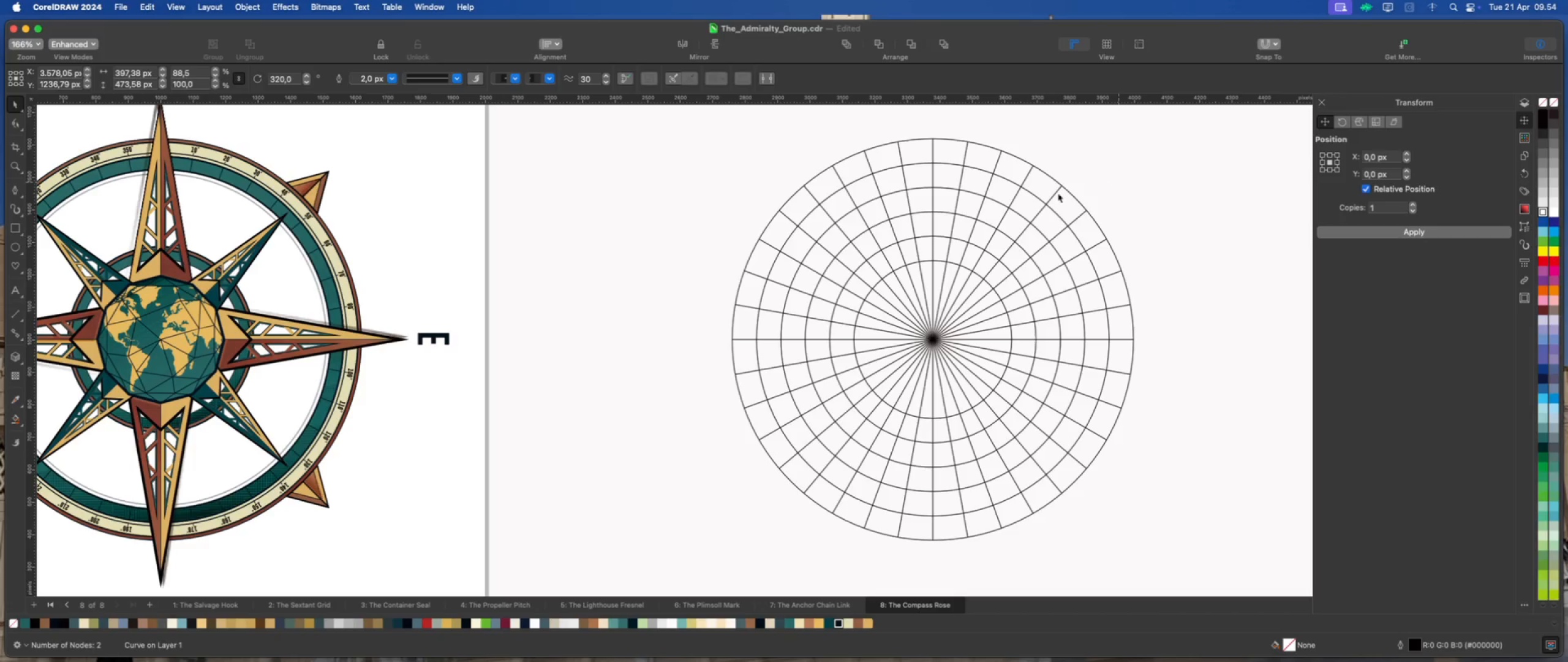 
scroll: coordinate [927, 223], scroll_direction: down, amount: 5.0
 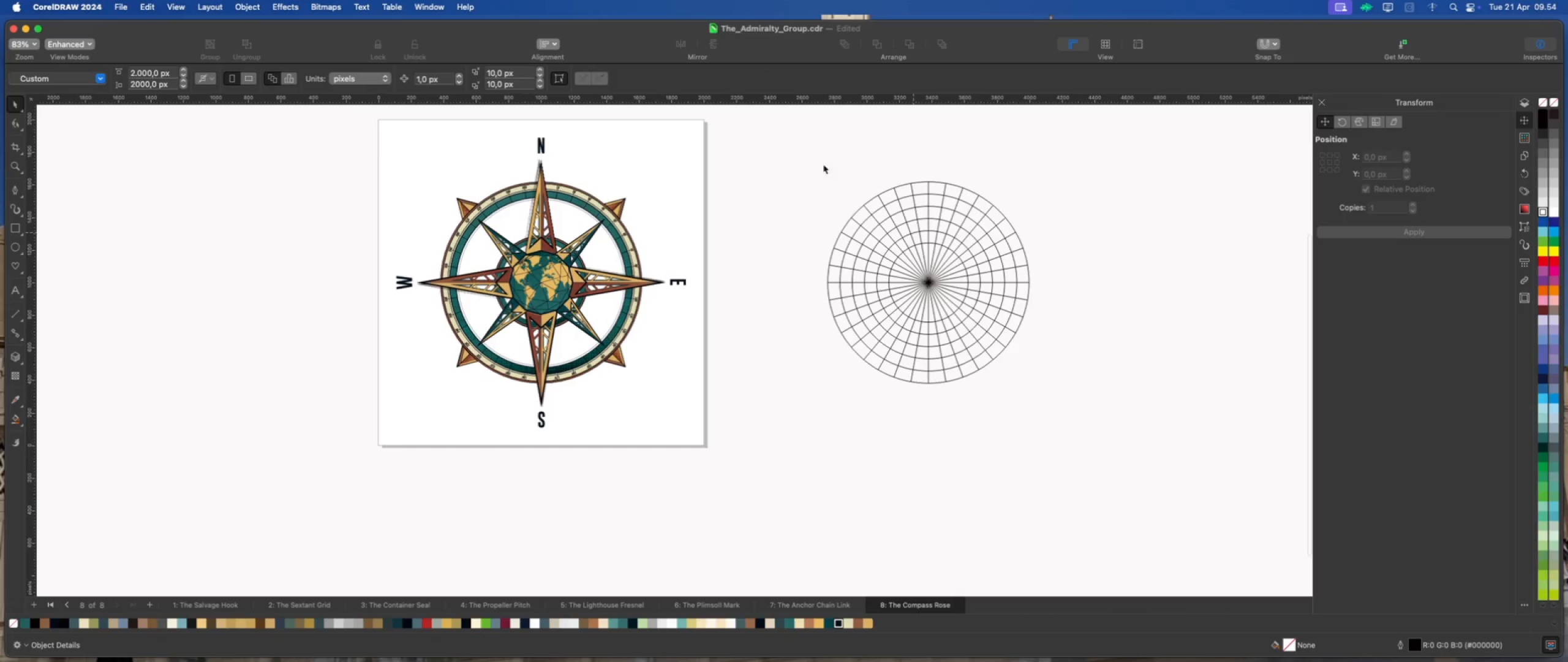 
left_click_drag(start_coordinate=[785, 144], to_coordinate=[1059, 401])
 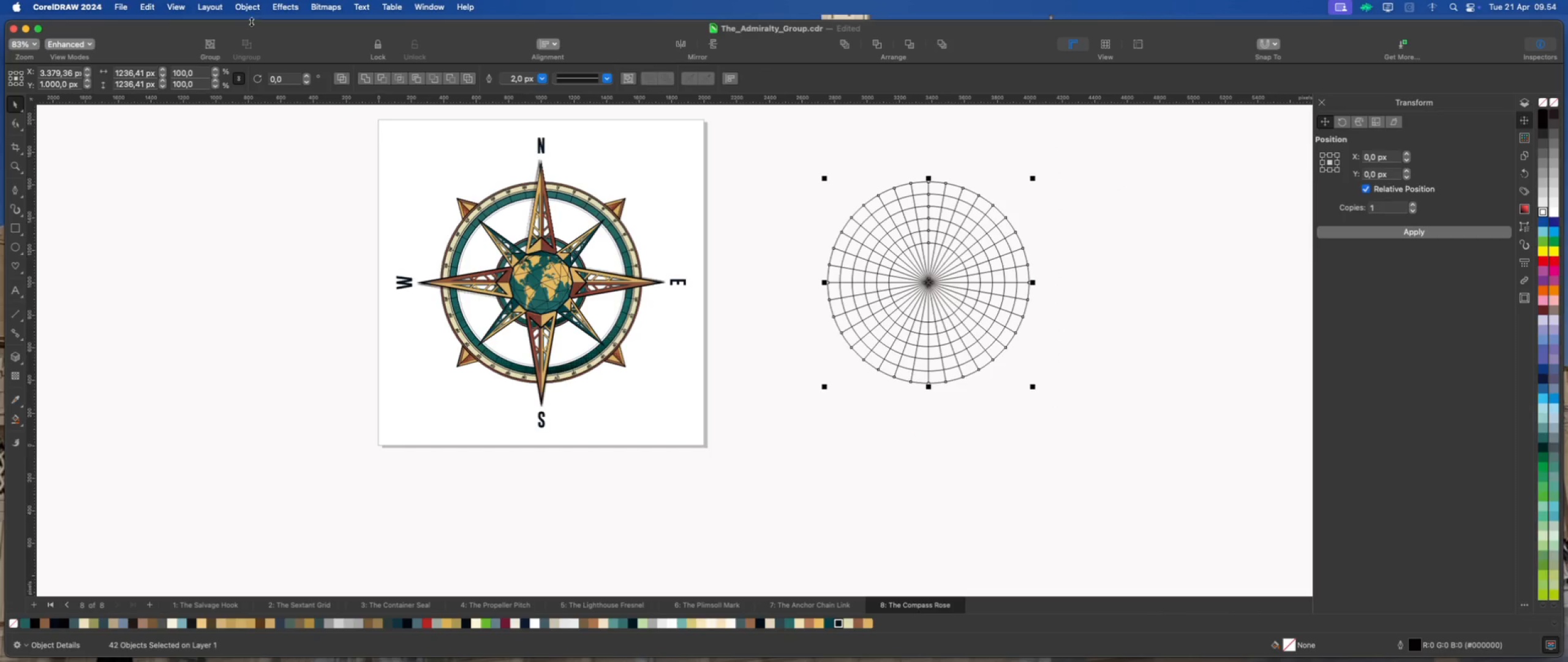 
left_click([254, 6])
 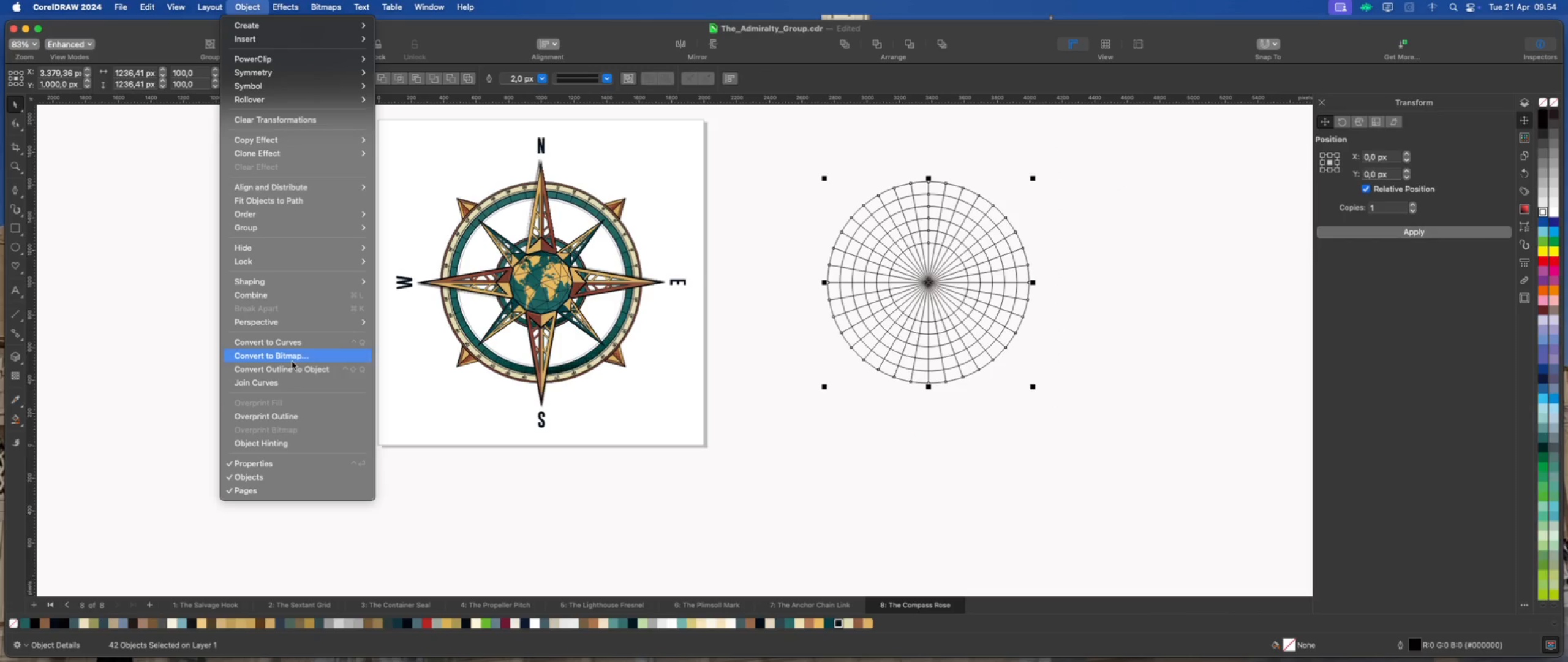 
left_click([292, 365])
 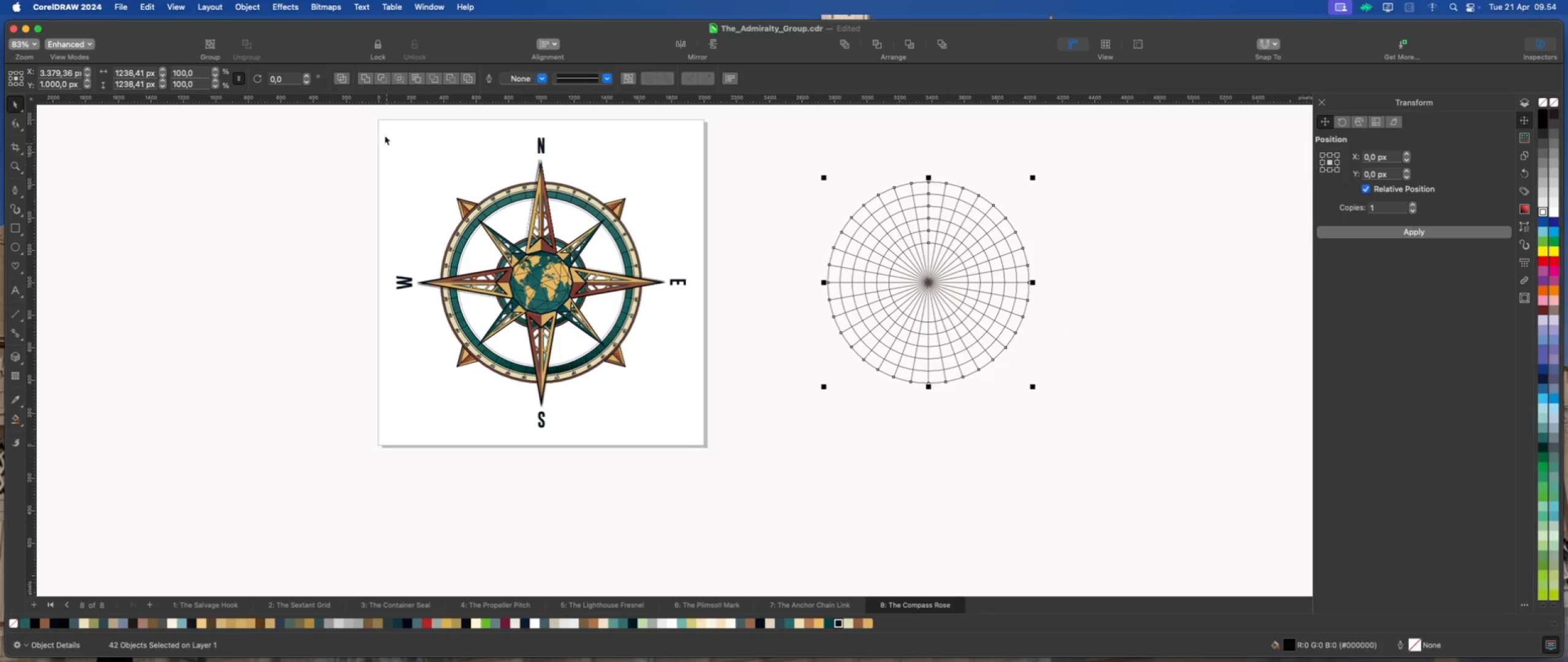 
left_click([365, 80])
 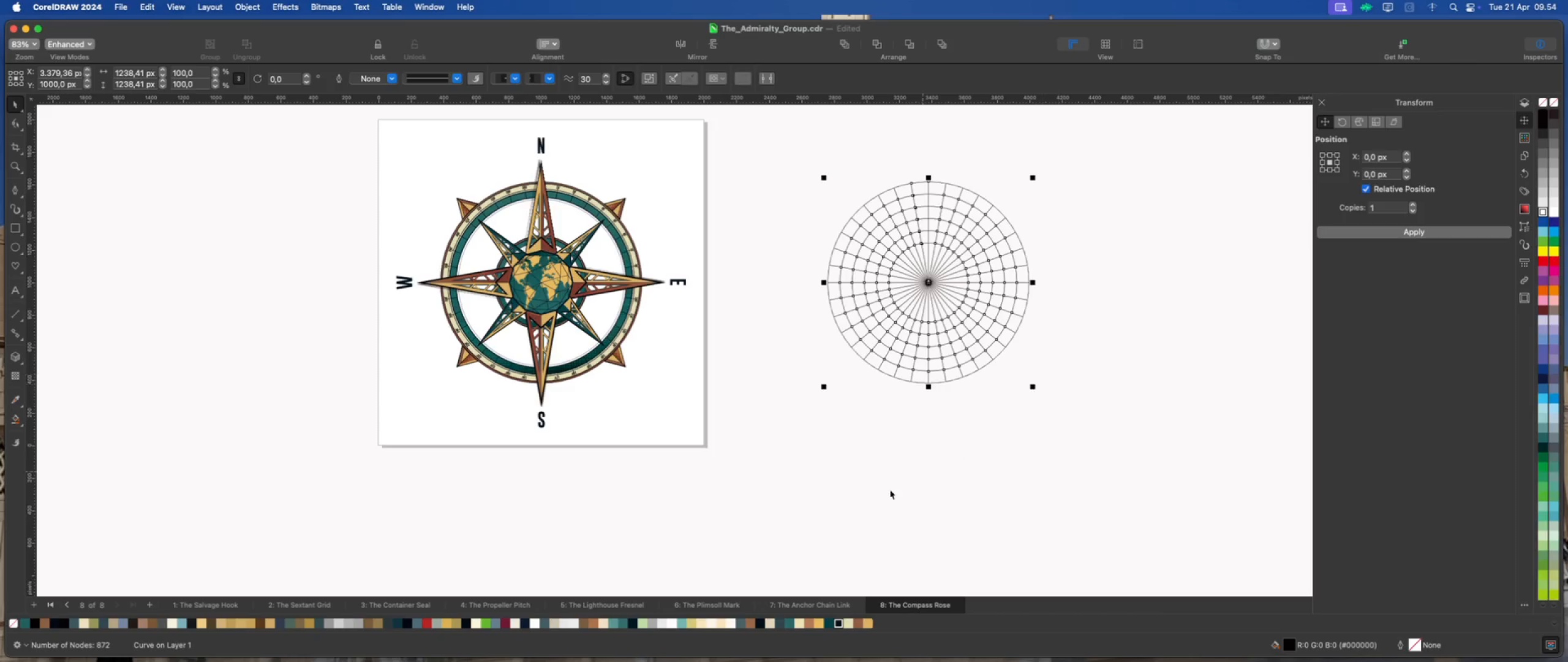 
left_click([652, 624])
 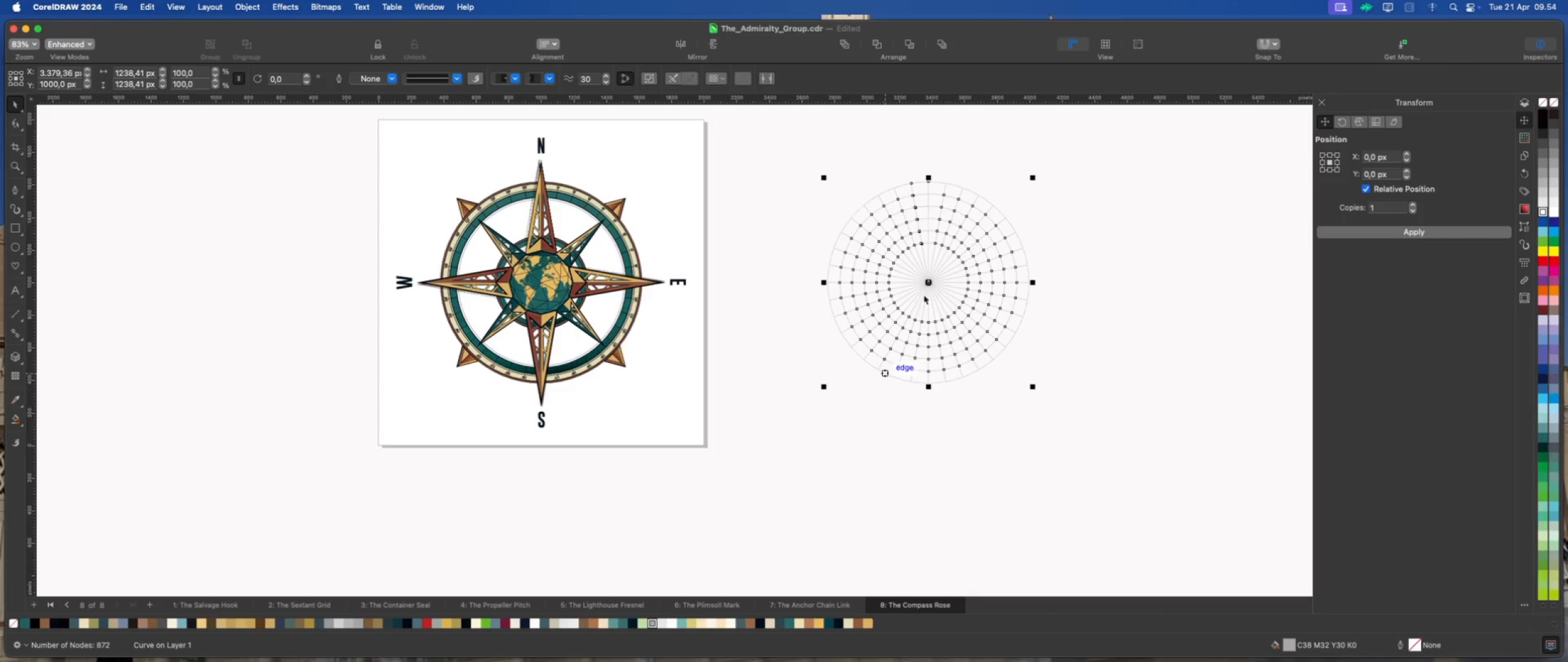 
right_click([929, 285])
 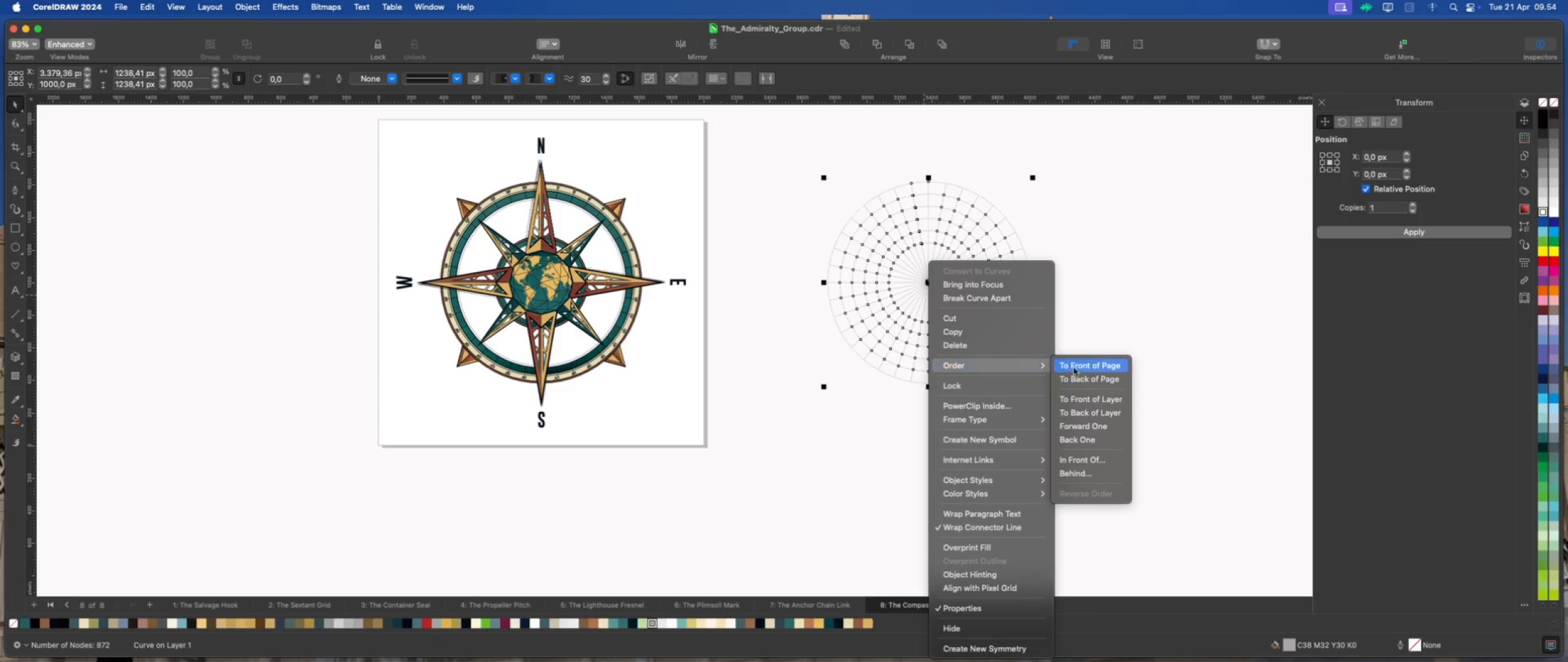 
left_click([1080, 376])
 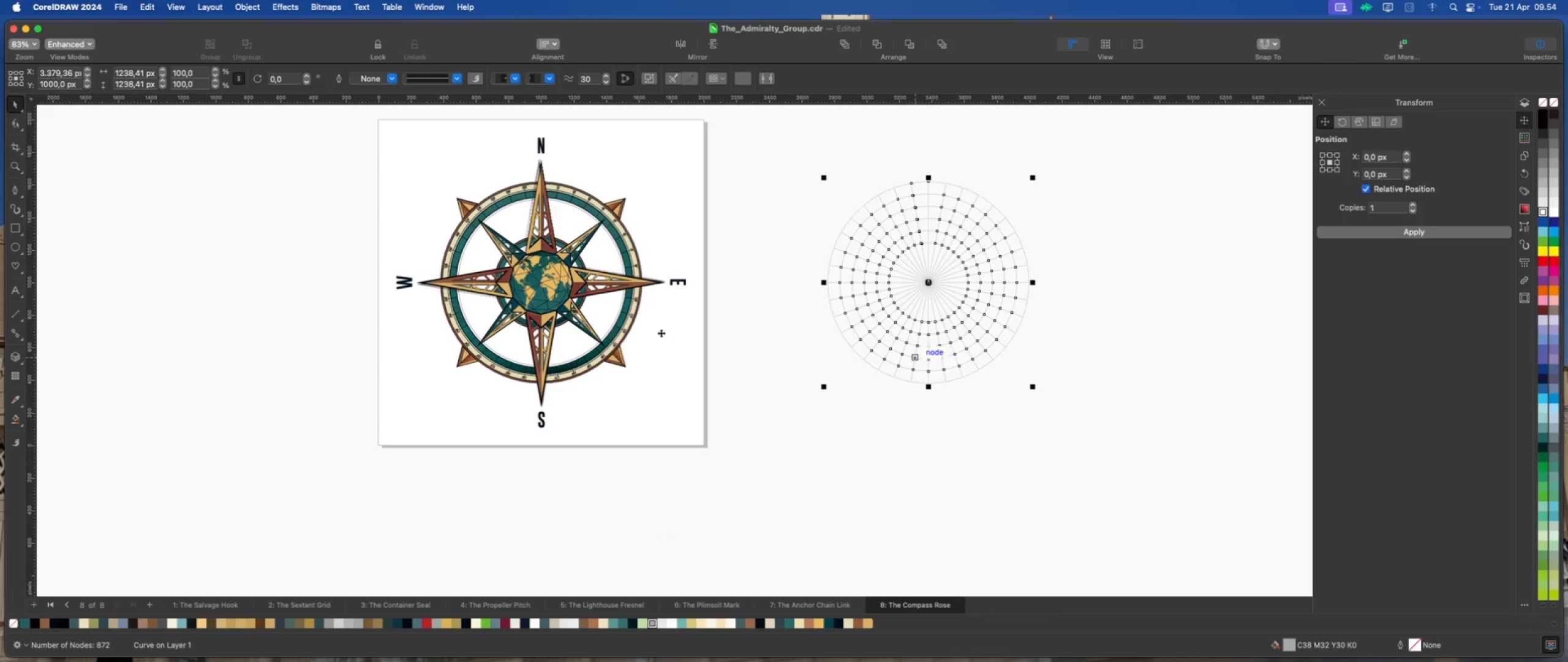 
scroll: coordinate [617, 323], scroll_direction: up, amount: 1.0
 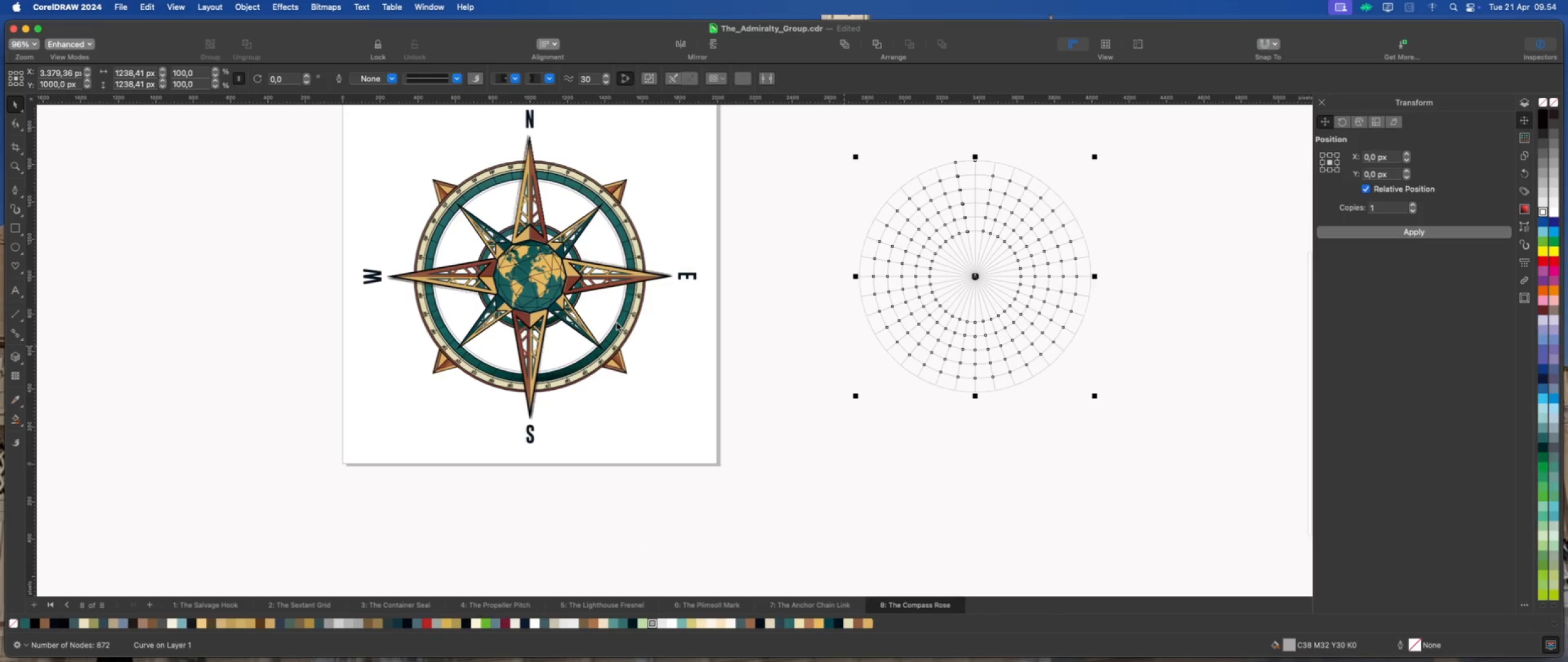 
hold_key(key=ShiftLeft, duration=1.64)
 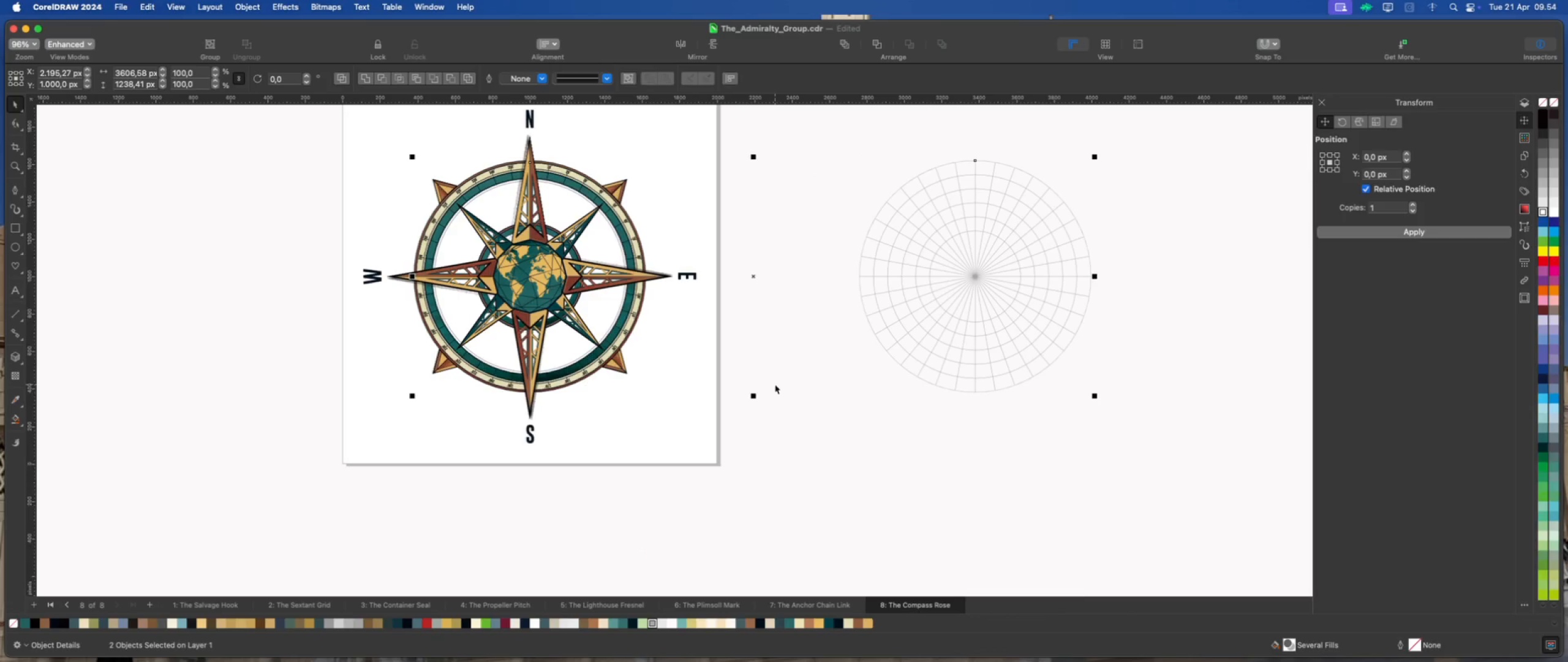 
type(CE)
 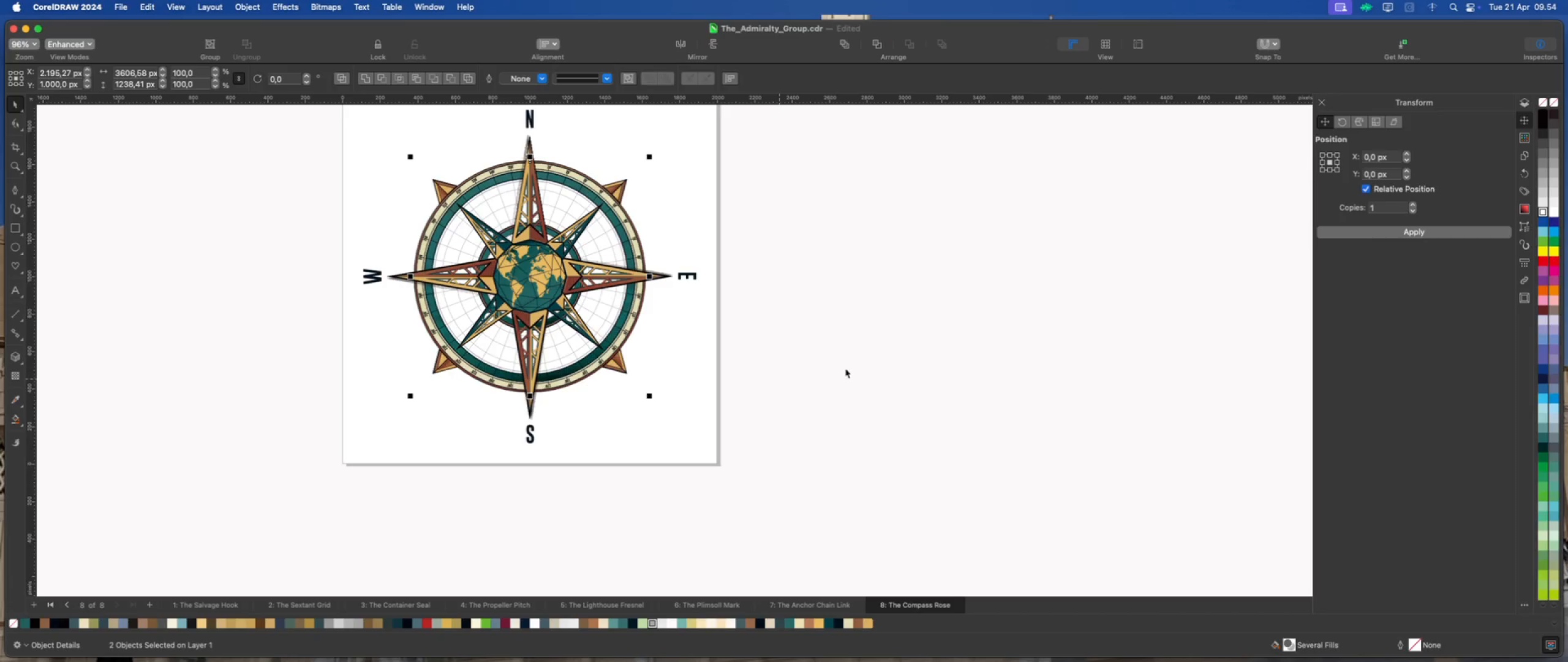 
scroll: coordinate [360, 229], scroll_direction: up, amount: 3.0
 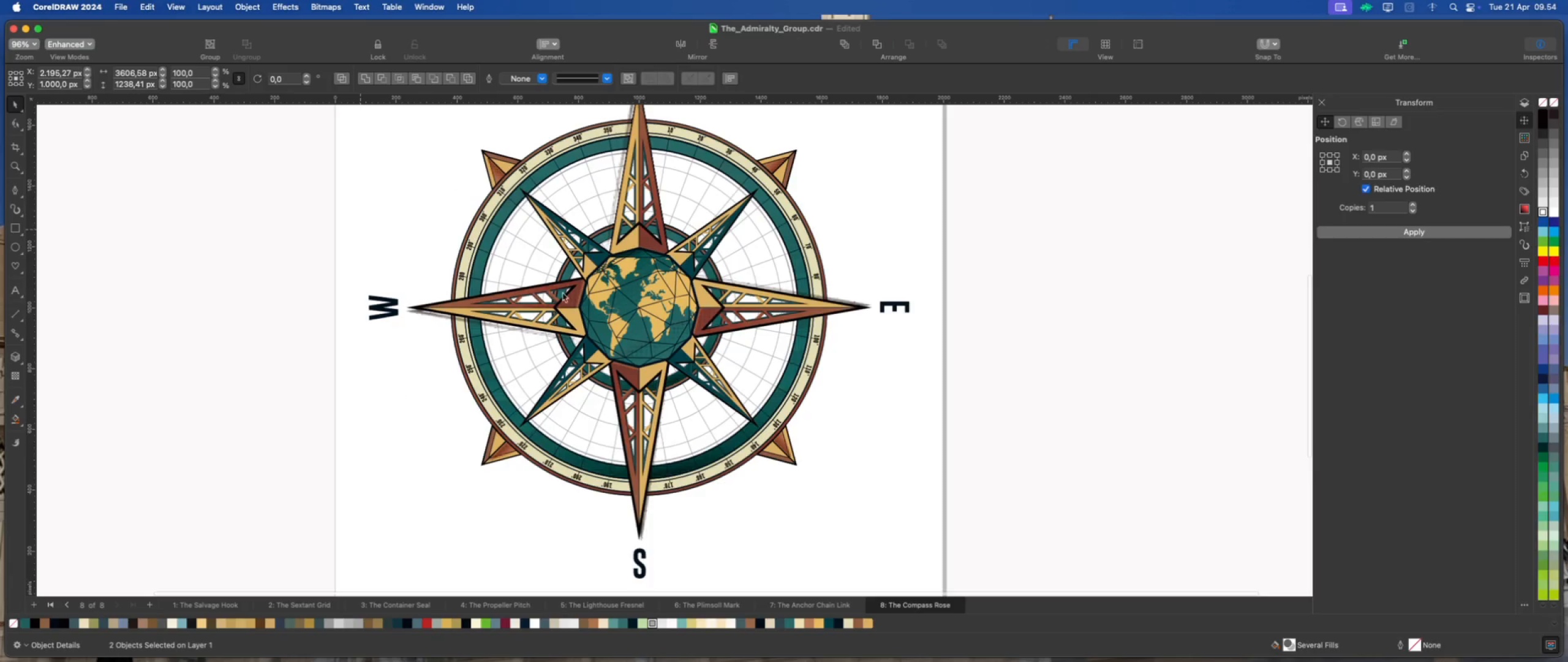 
scroll: coordinate [919, 408], scroll_direction: down, amount: 2.0
 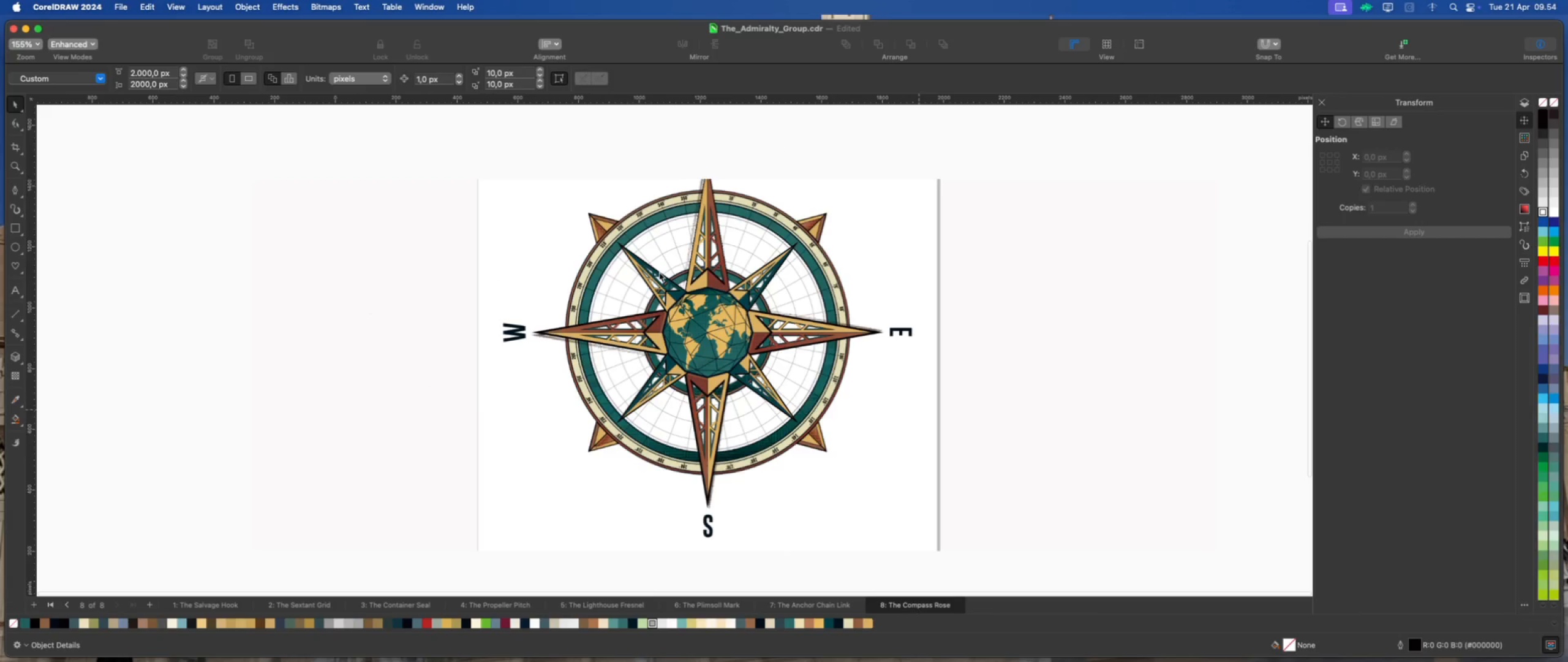 
scroll: coordinate [617, 229], scroll_direction: up, amount: 2.0
 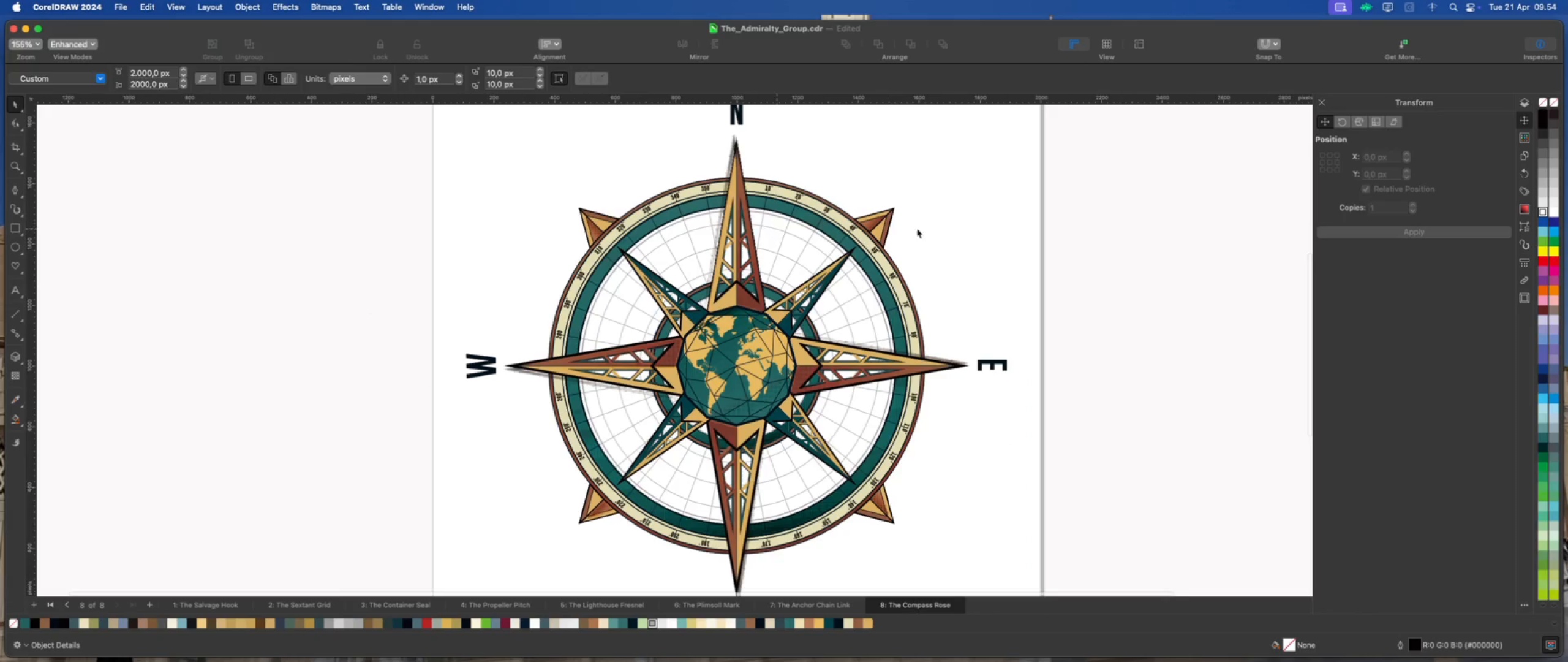 
left_click([945, 225])
 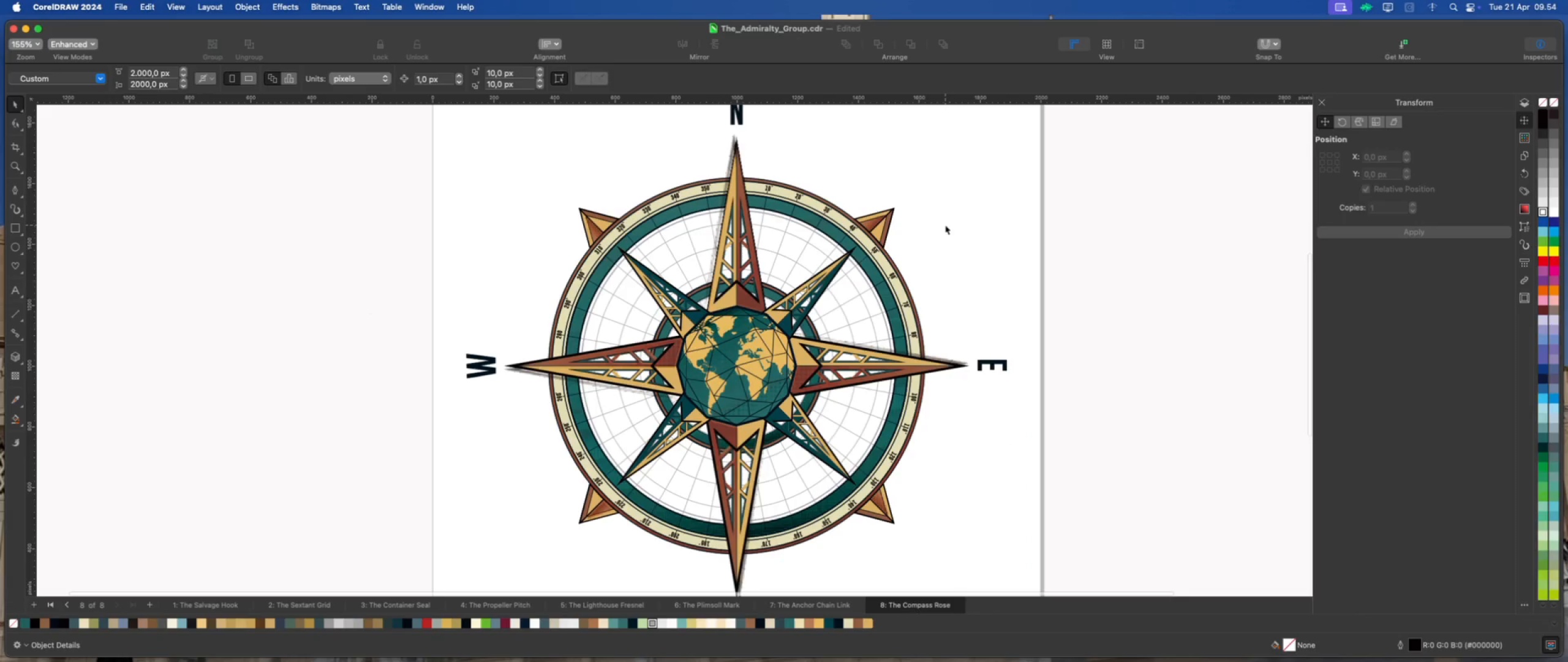 
scroll: coordinate [937, 235], scroll_direction: down, amount: 5.0
 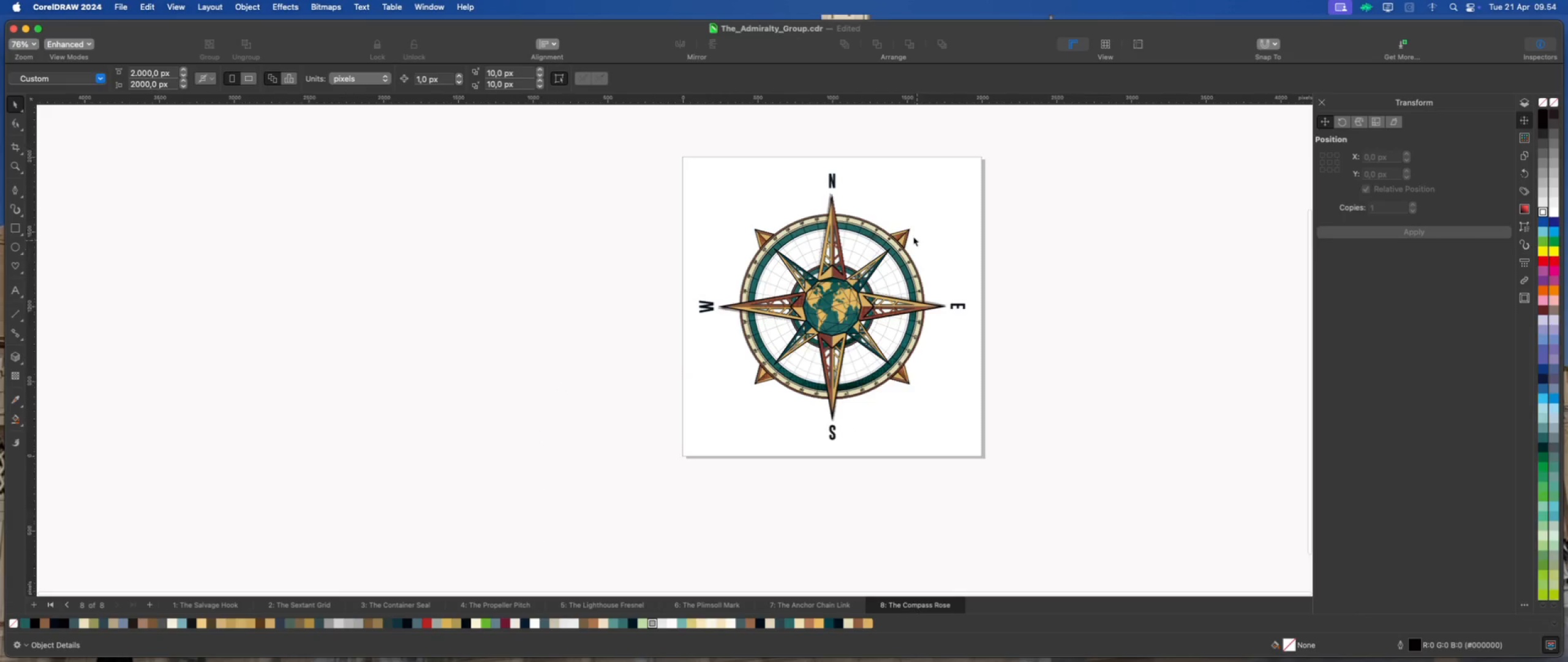 
scroll: coordinate [892, 196], scroll_direction: up, amount: 1.0
 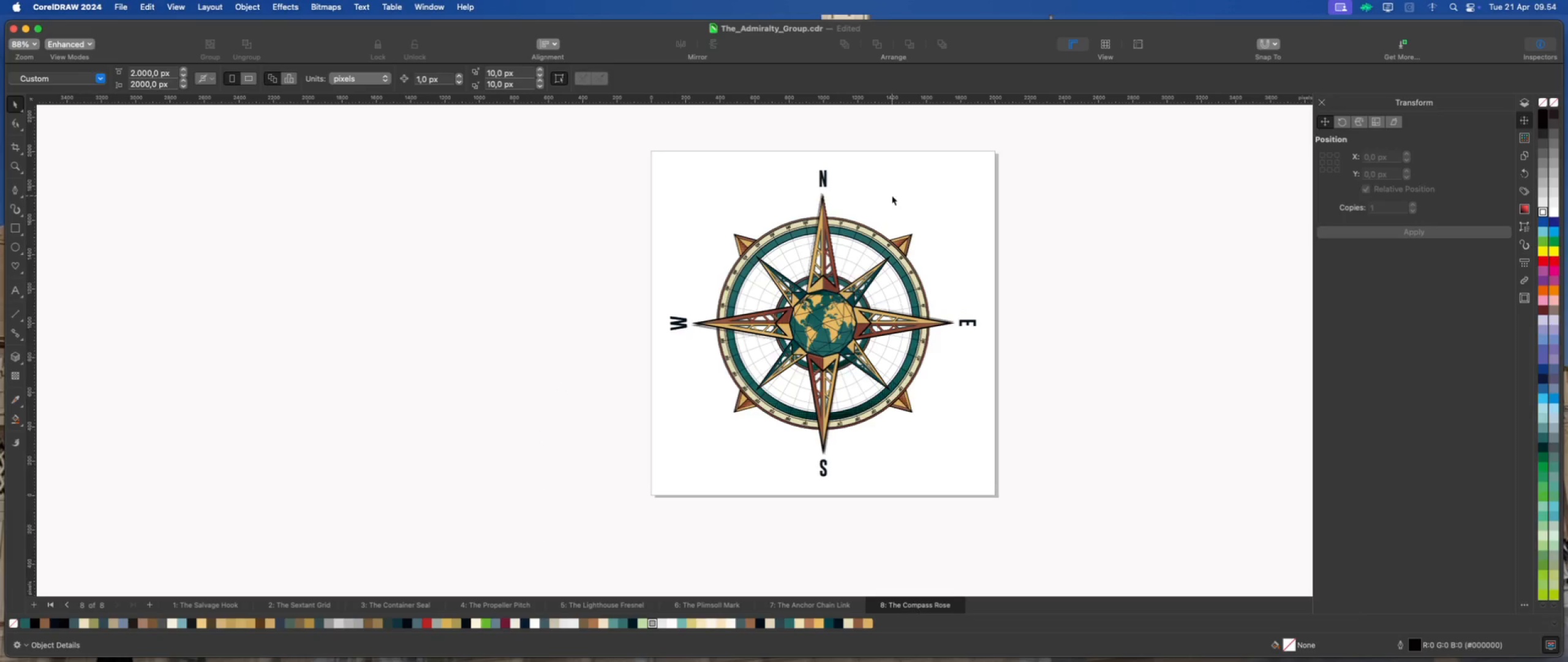 
left_click([985, 202])
 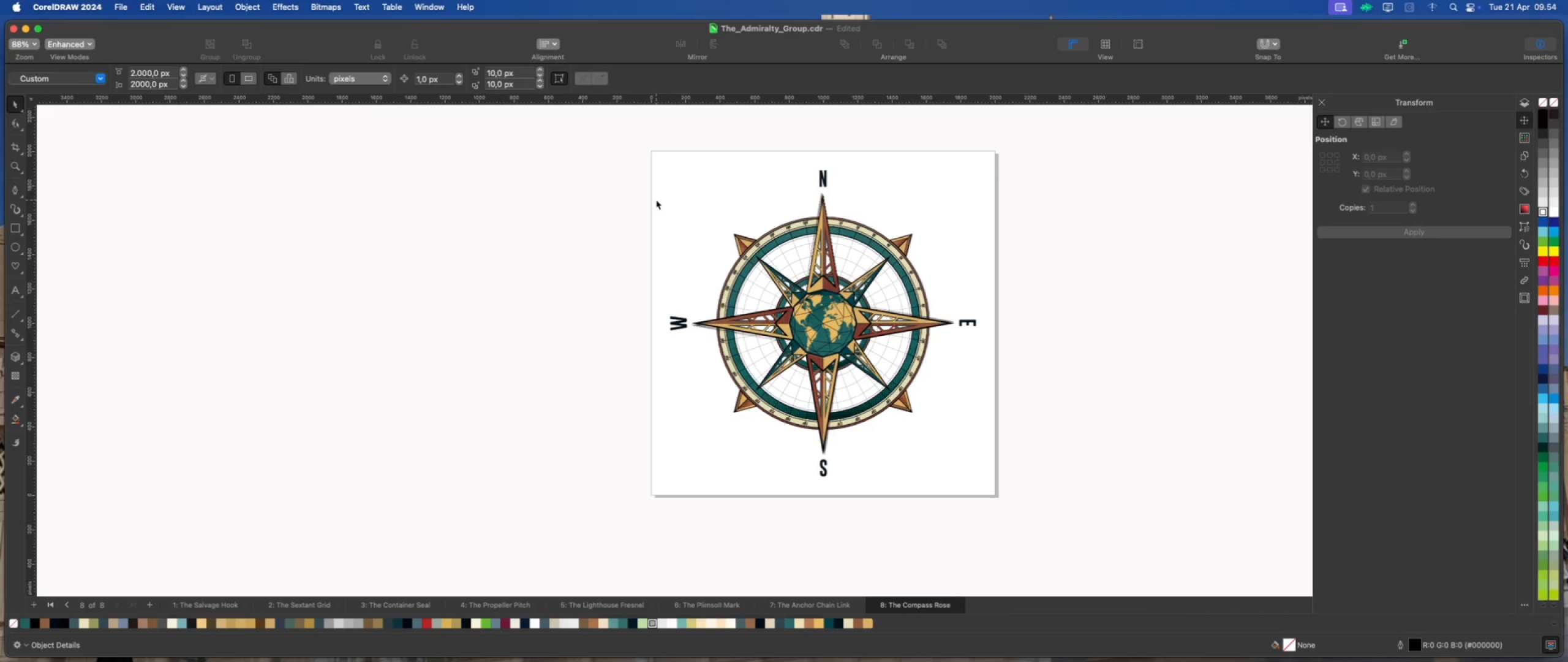 
wait(6.46)
 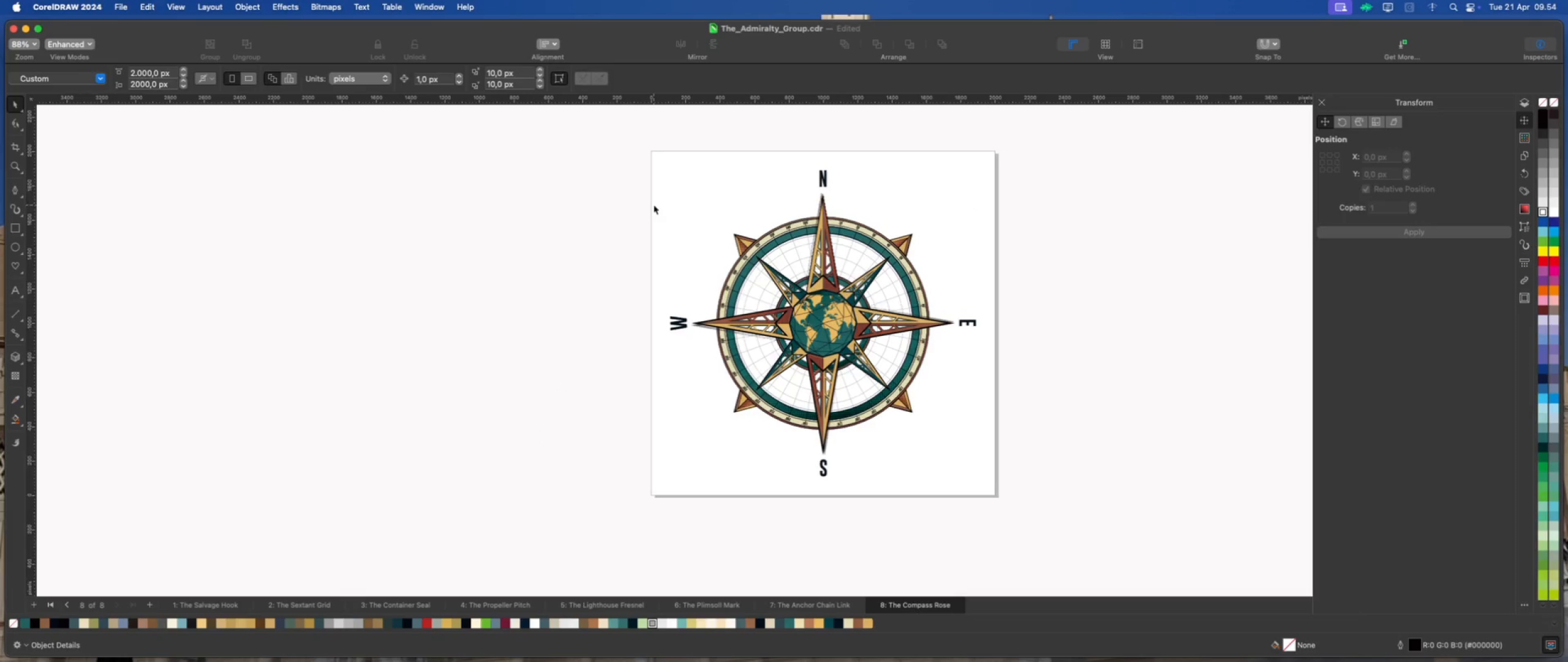 
scroll: coordinate [900, 274], scroll_direction: up, amount: 2.0
 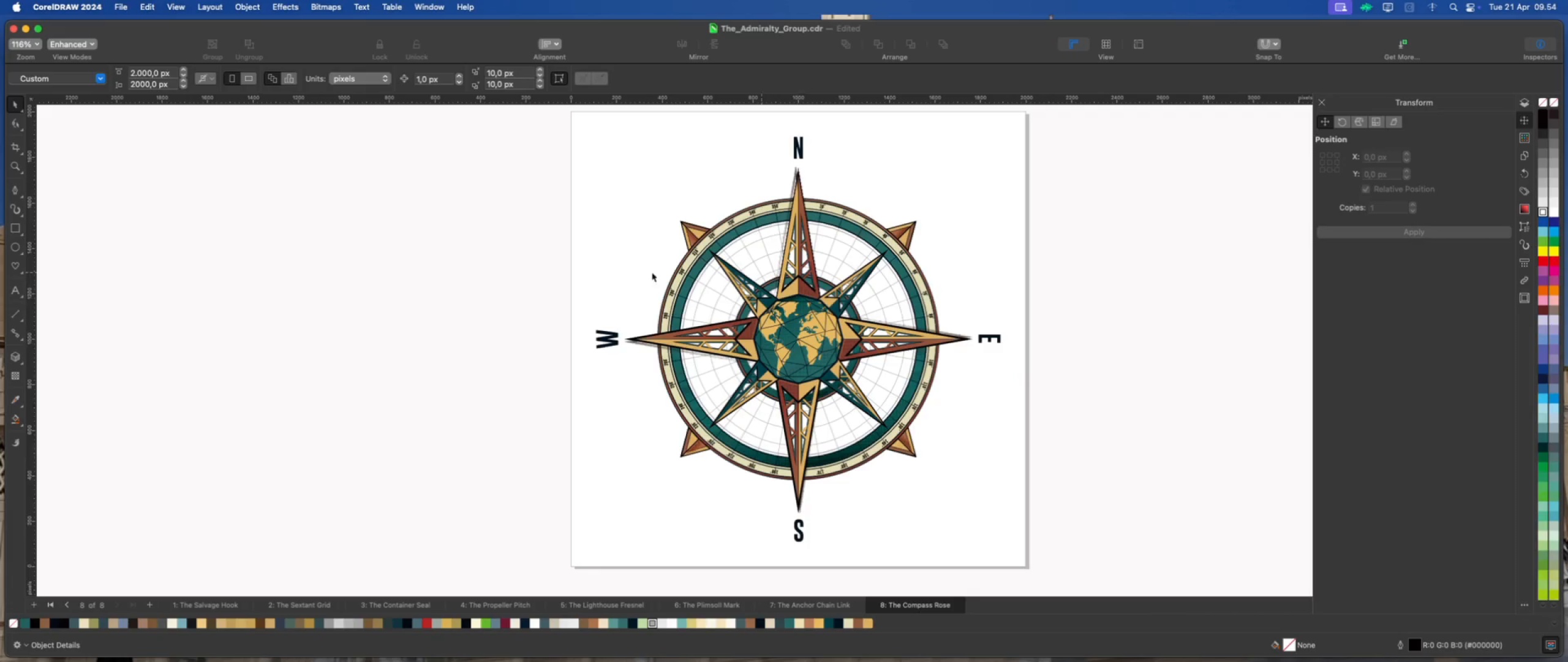 
left_click([15, 290])
 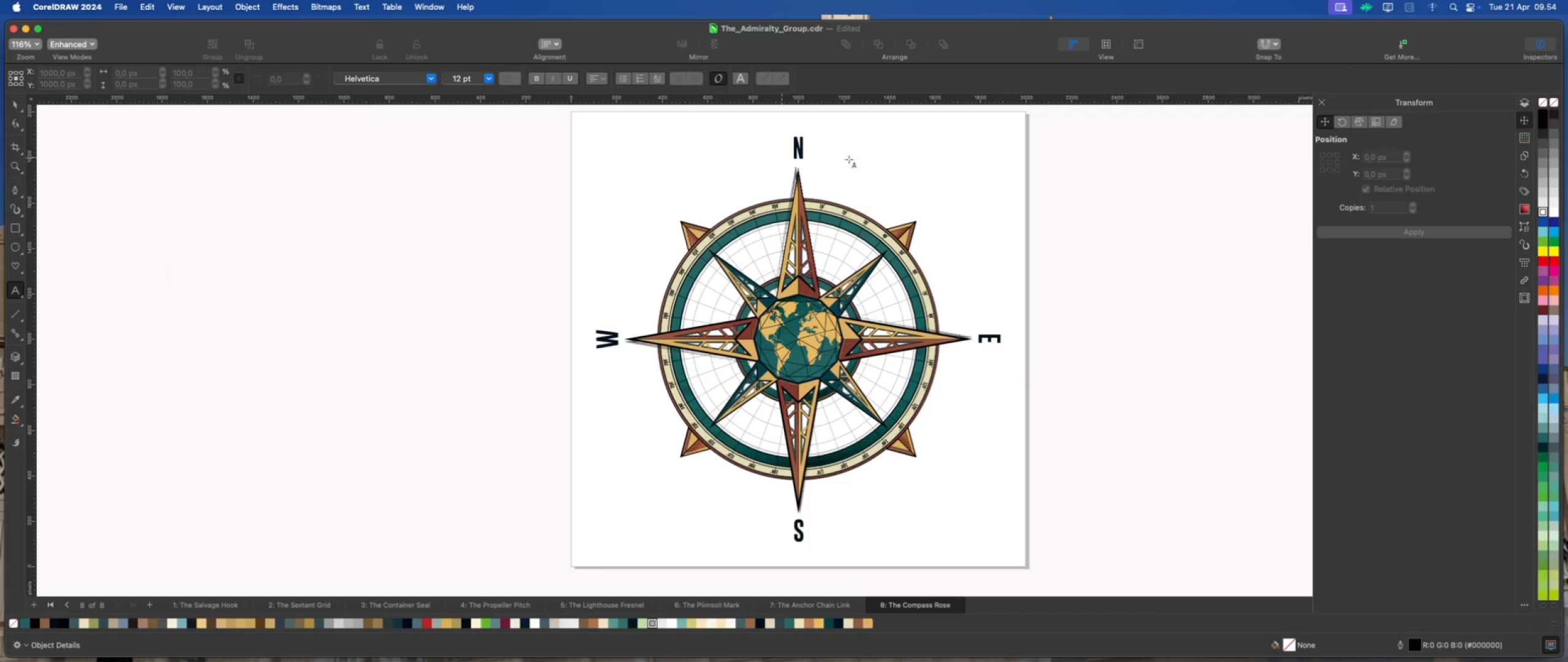 
left_click([884, 159])
 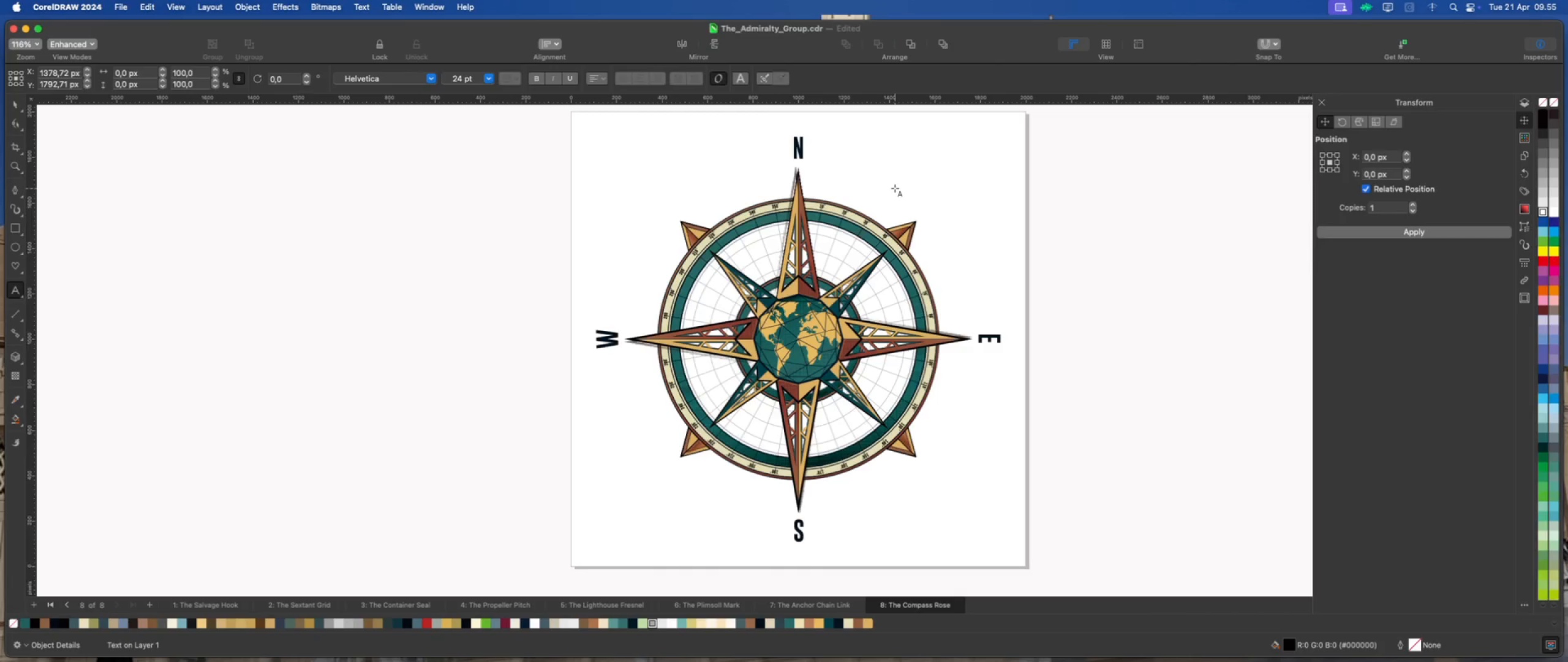 
hold_key(key=ShiftLeft, duration=0.52)
 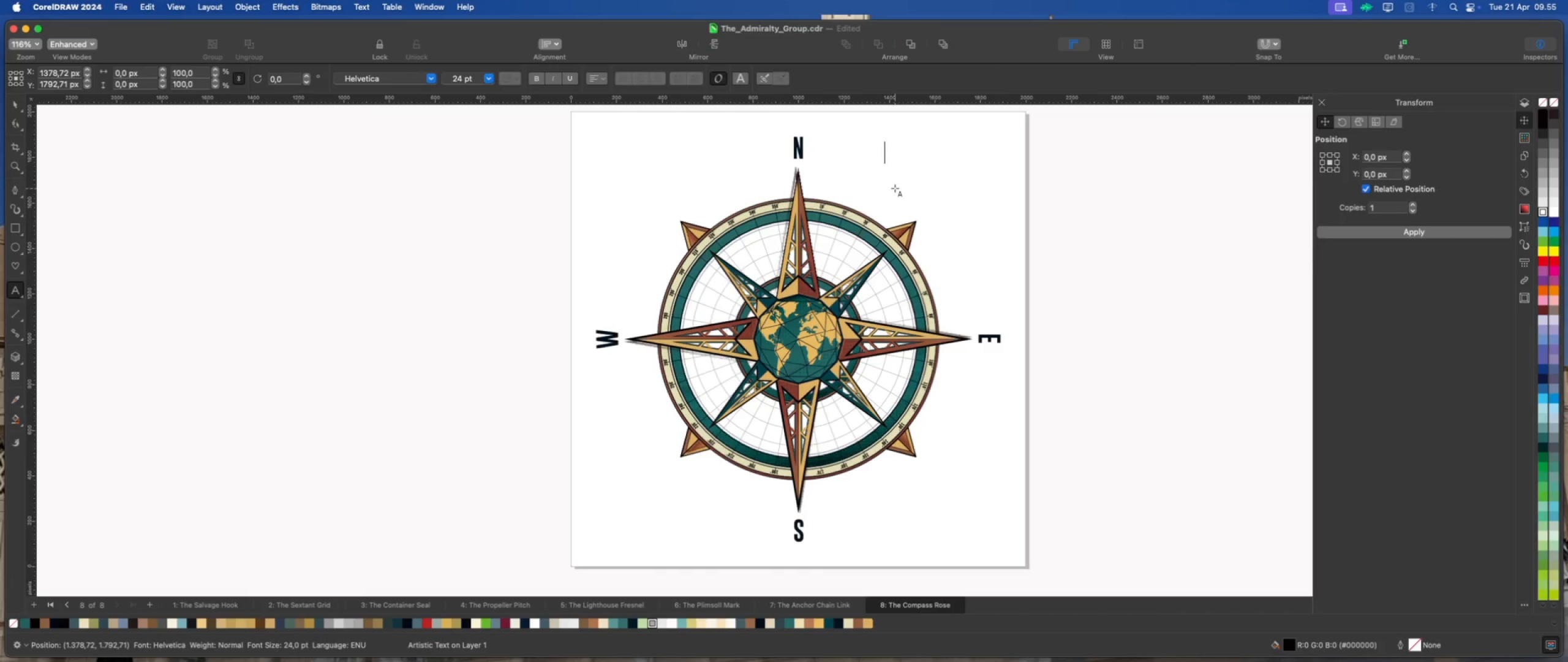 
type(GEOMETRIC COMPASS)
 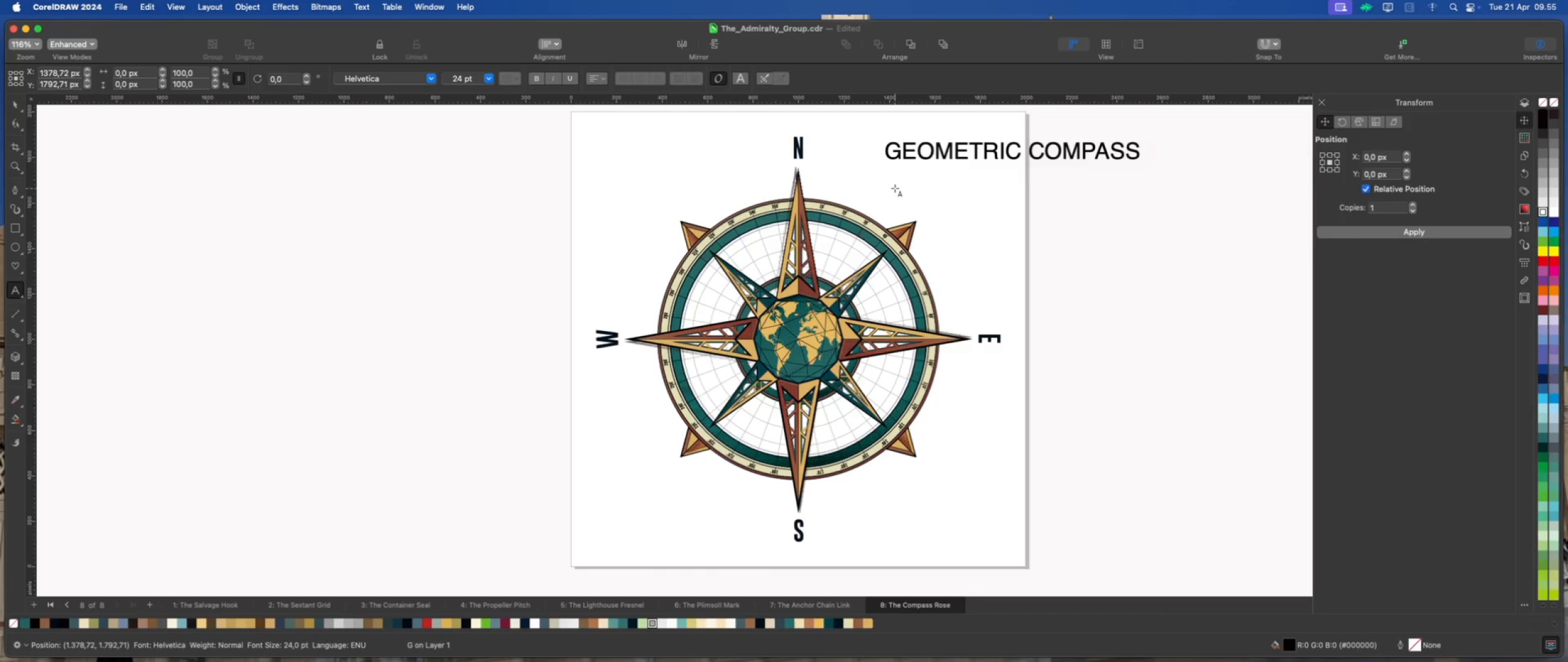 
key(Enter)
 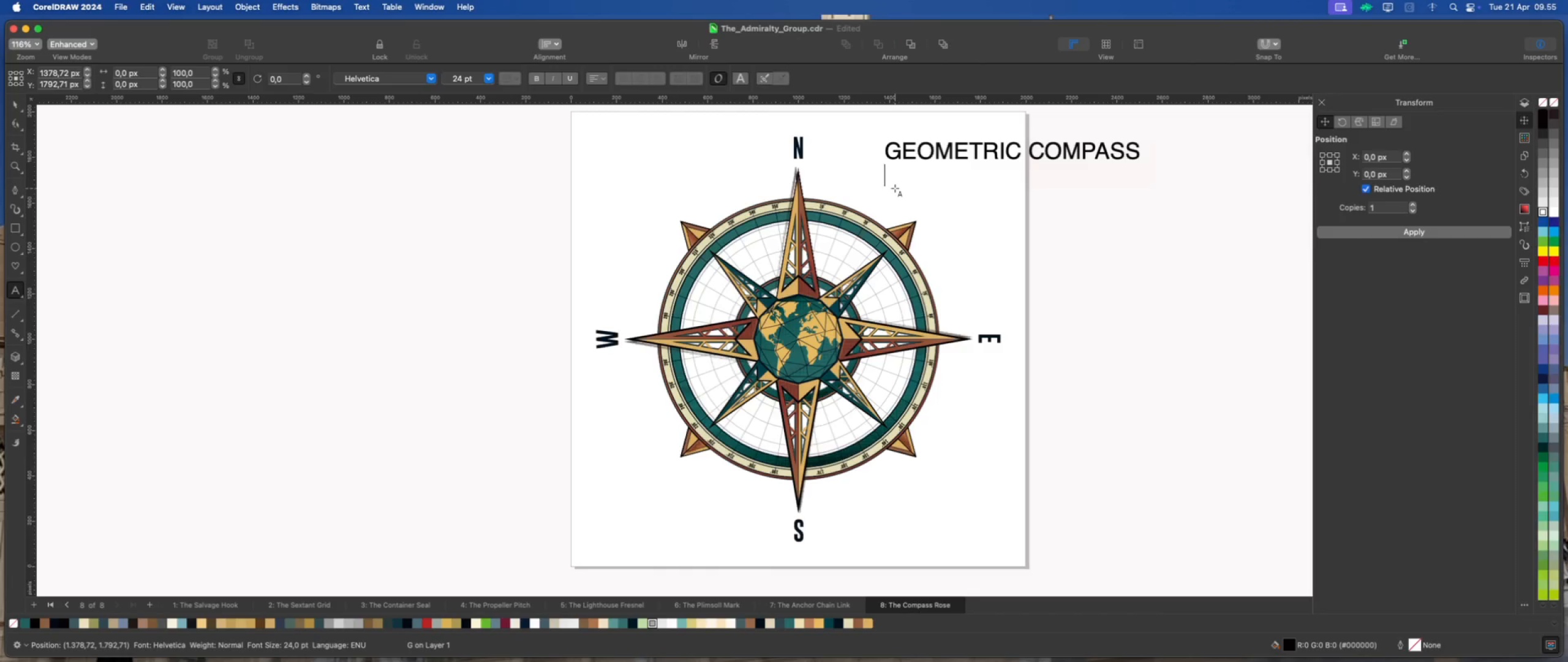 
type(ASSEMBLY)
 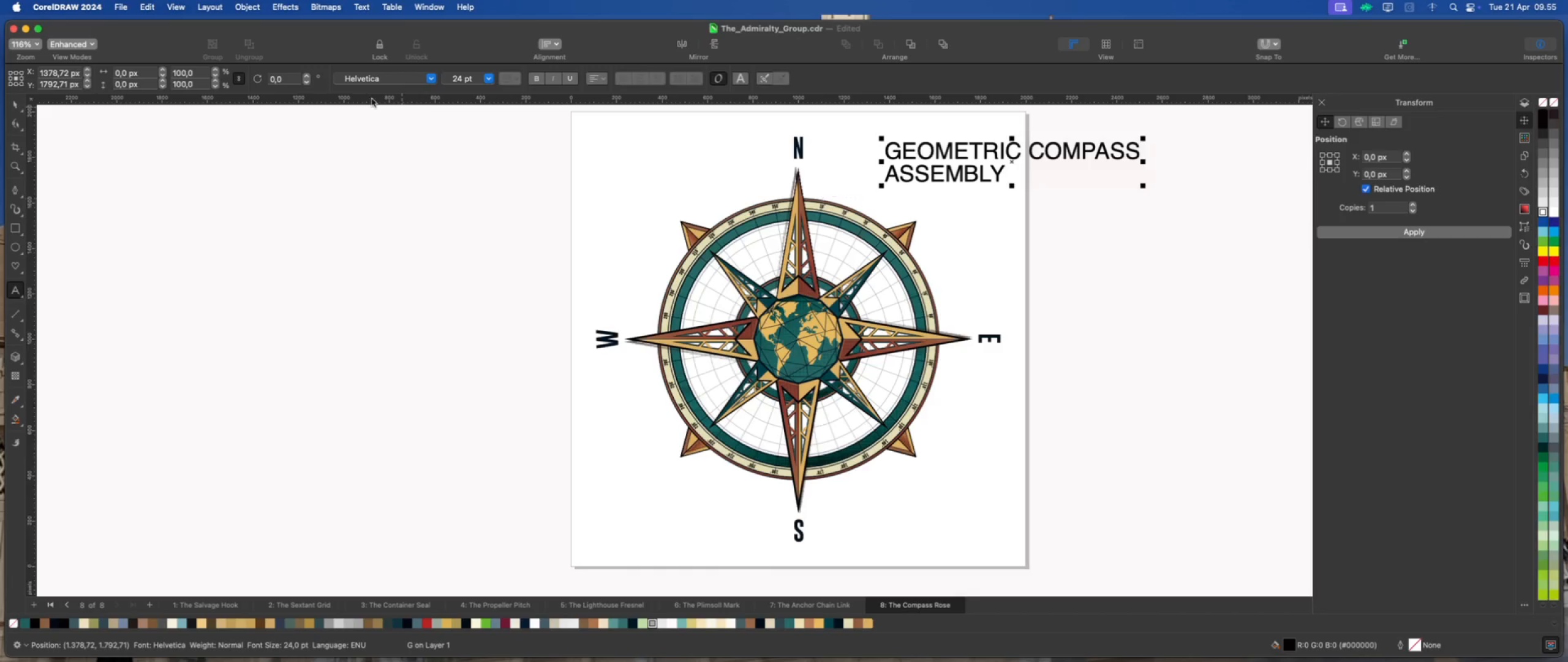 
left_click([13, 108])
 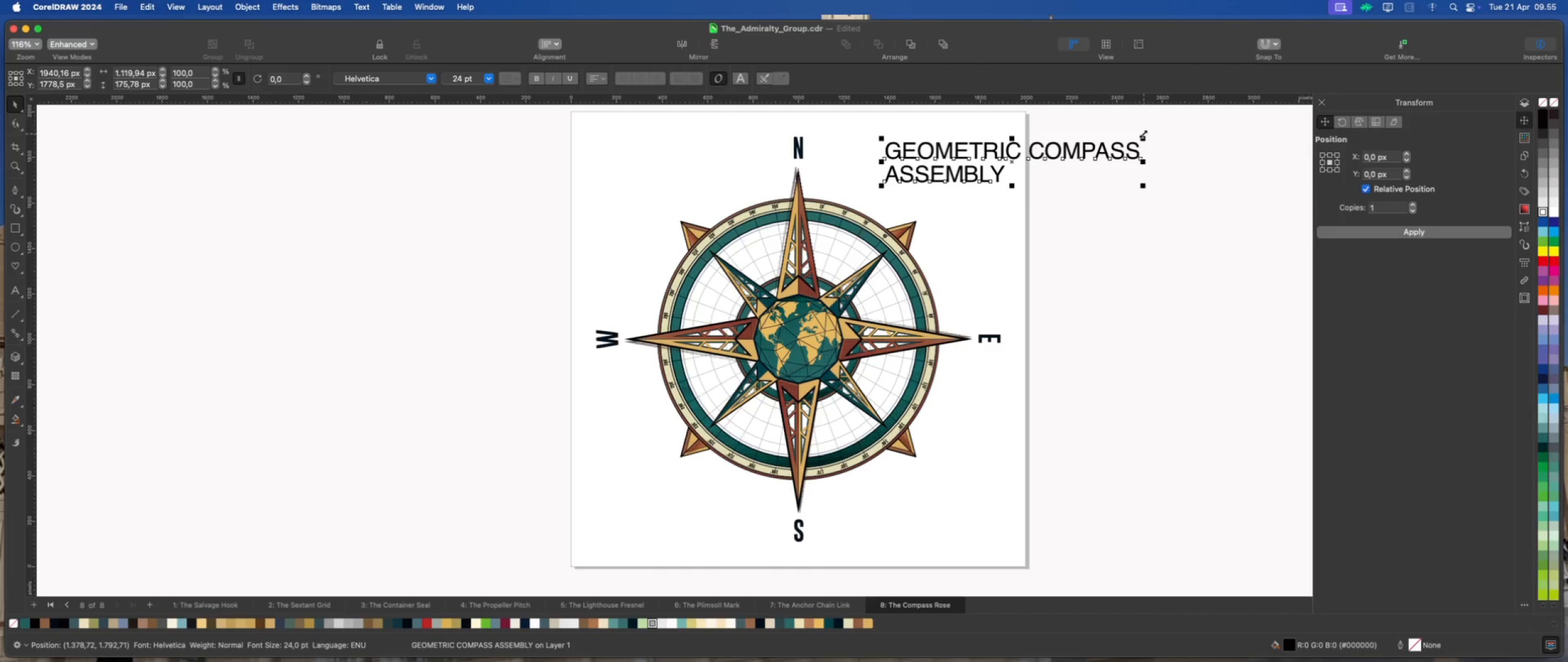 
left_click_drag(start_coordinate=[1142, 137], to_coordinate=[1055, 154])
 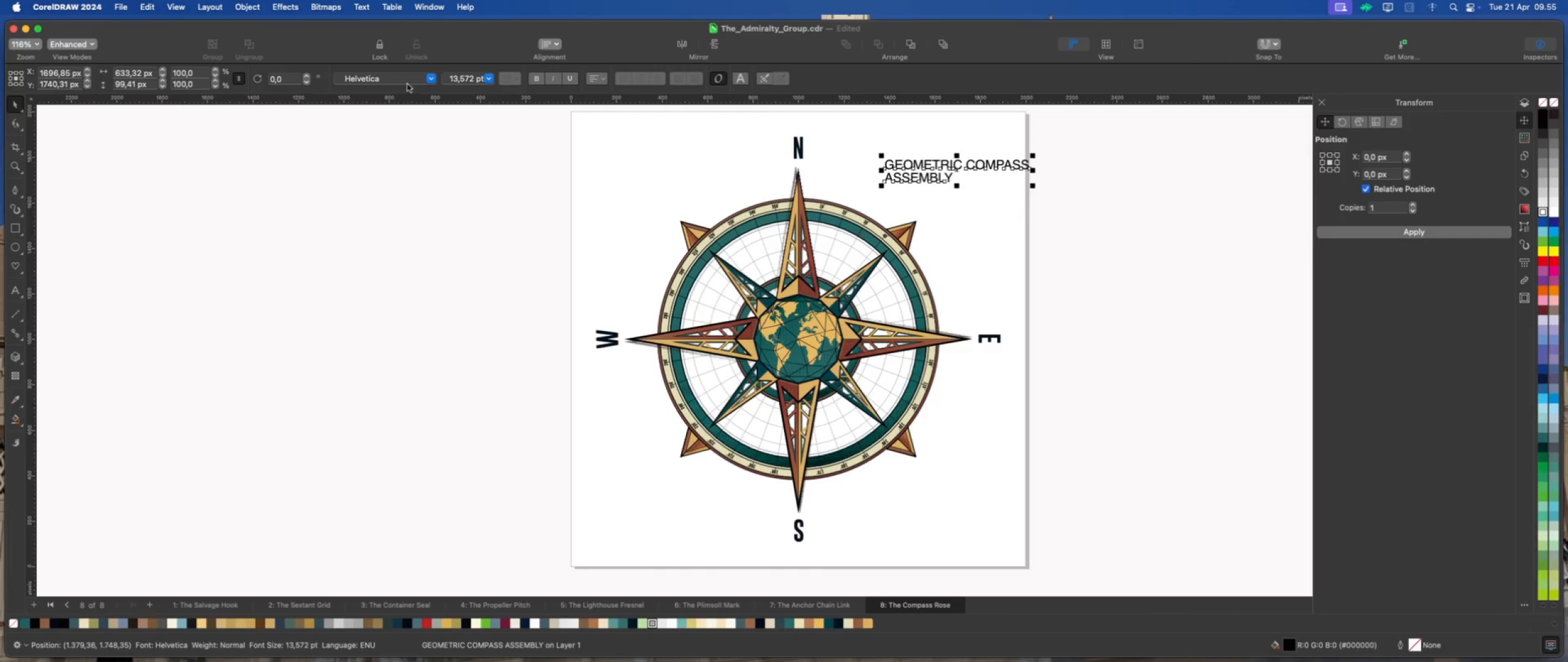 
left_click([430, 80])
 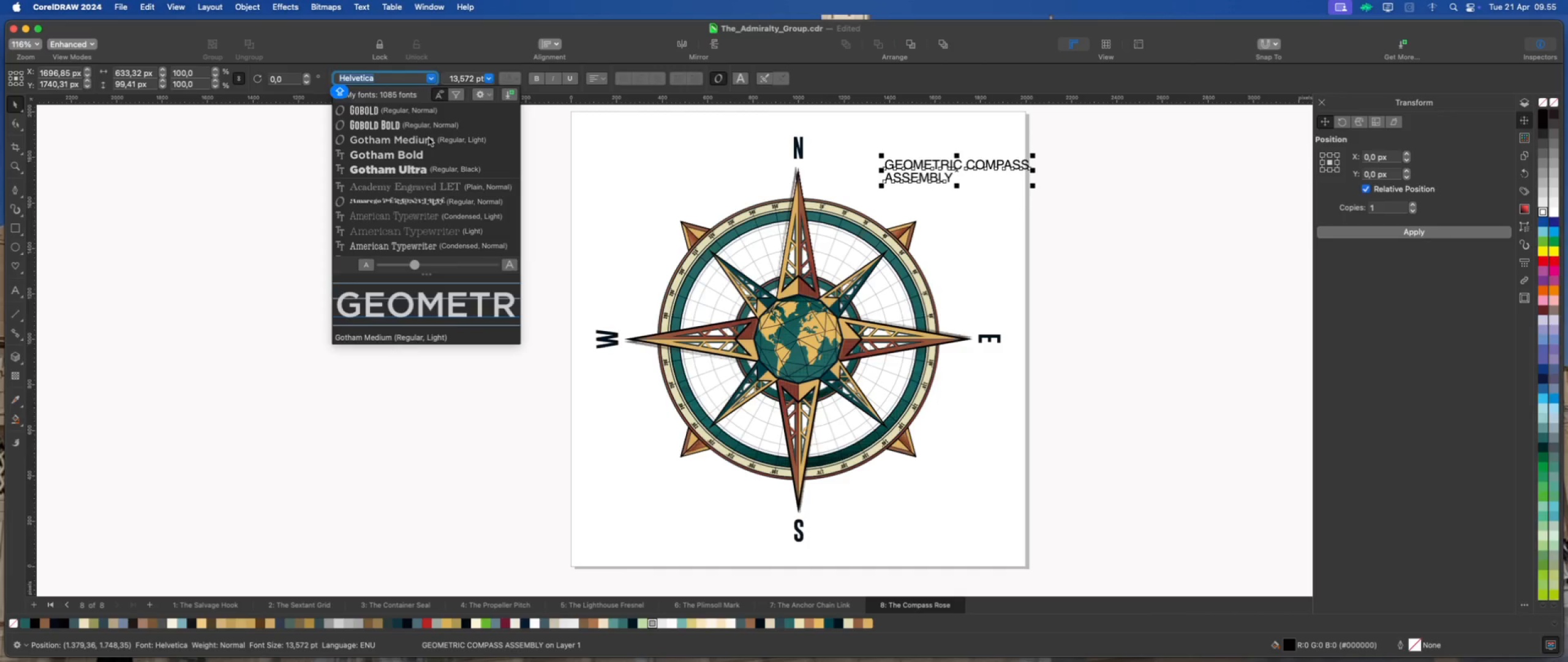 
left_click([429, 139])
 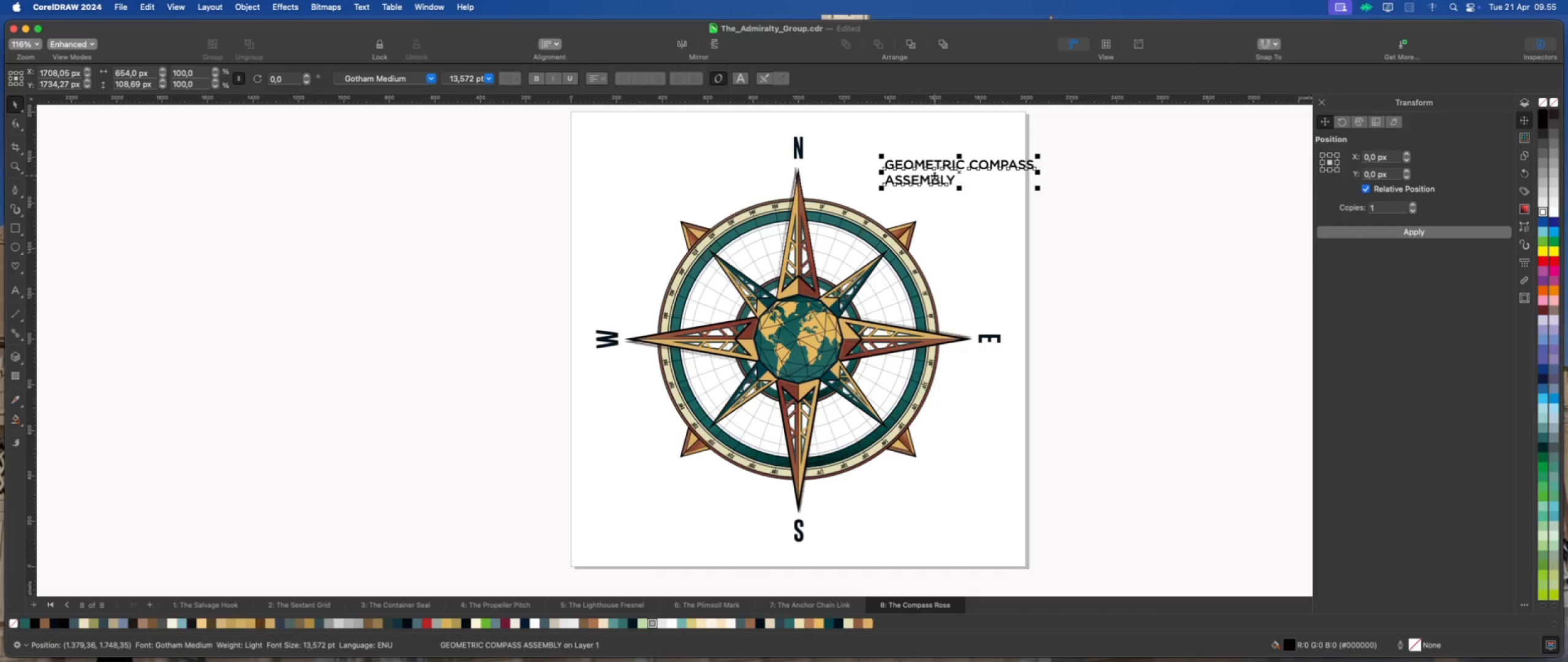 
scroll: coordinate [1019, 173], scroll_direction: up, amount: 2.0
 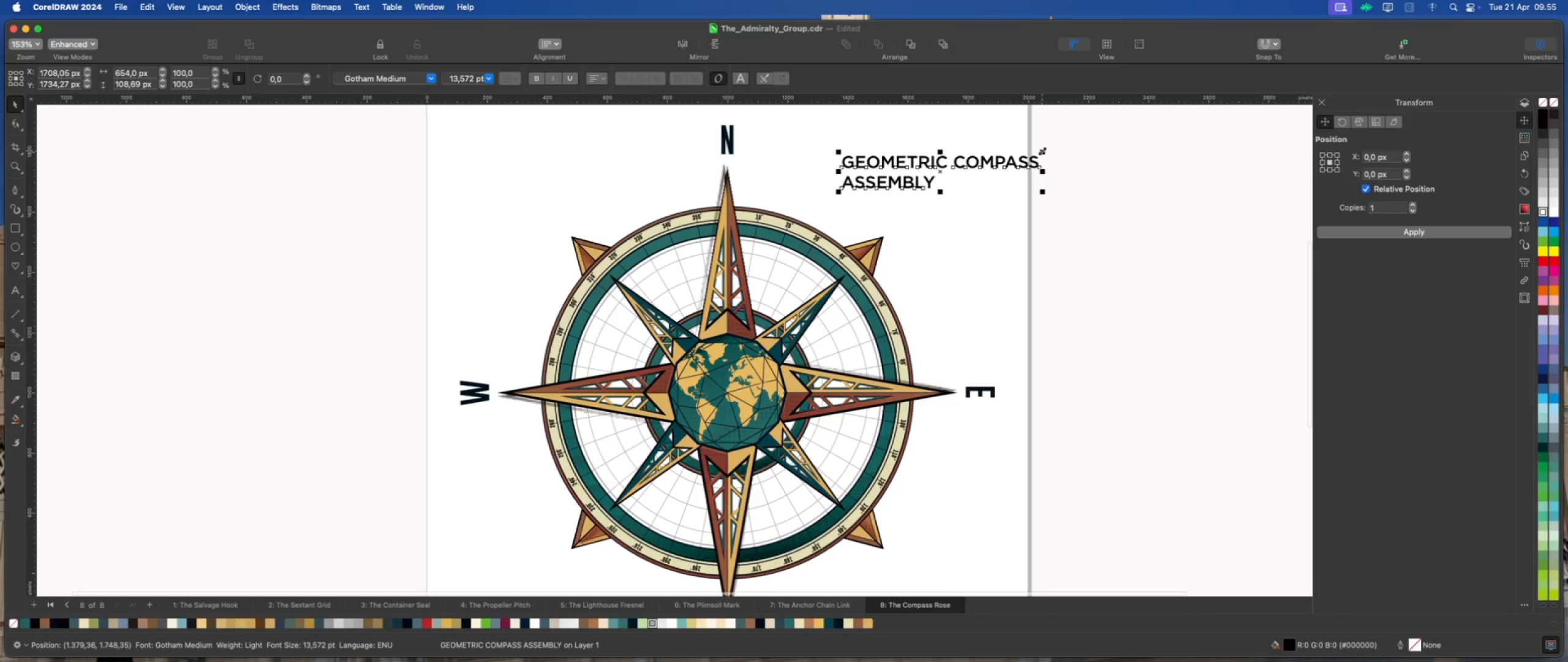 
left_click_drag(start_coordinate=[1042, 151], to_coordinate=[964, 163])
 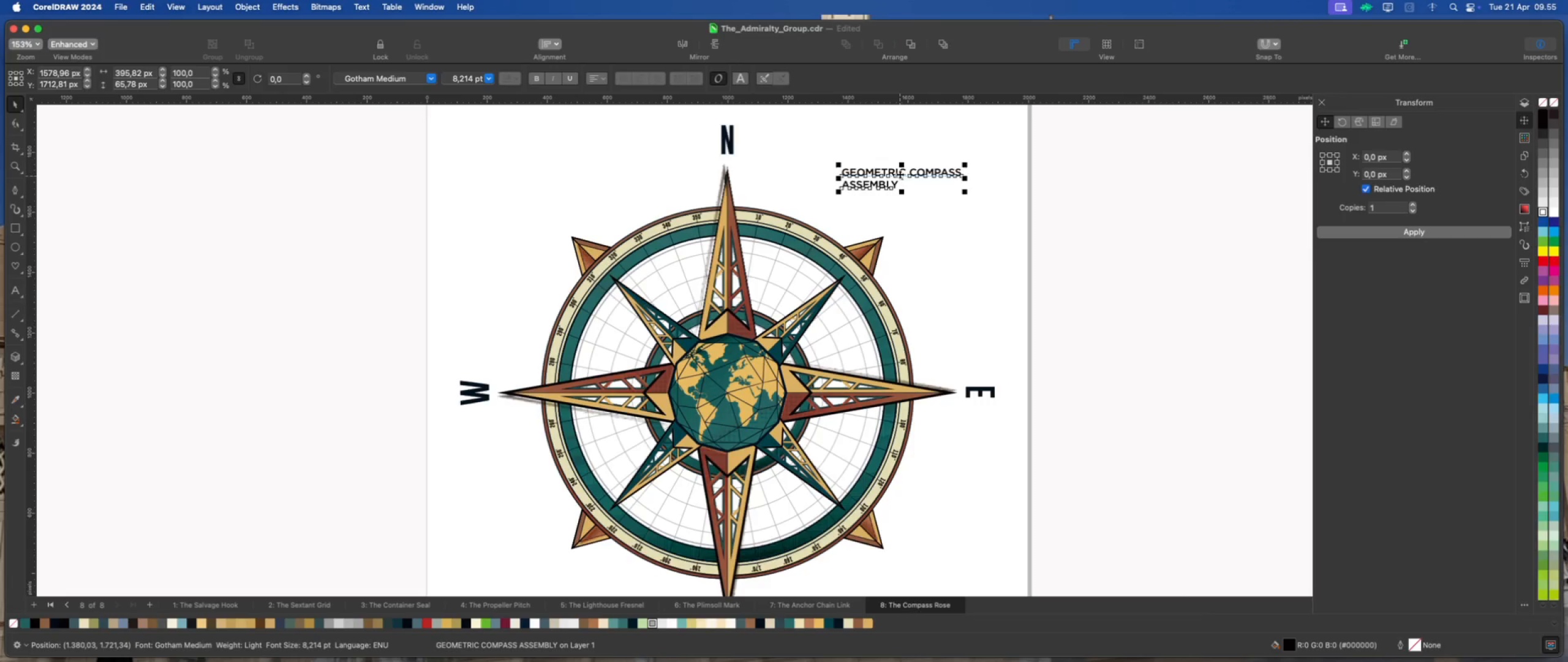 
left_click_drag(start_coordinate=[900, 174], to_coordinate=[913, 175])
 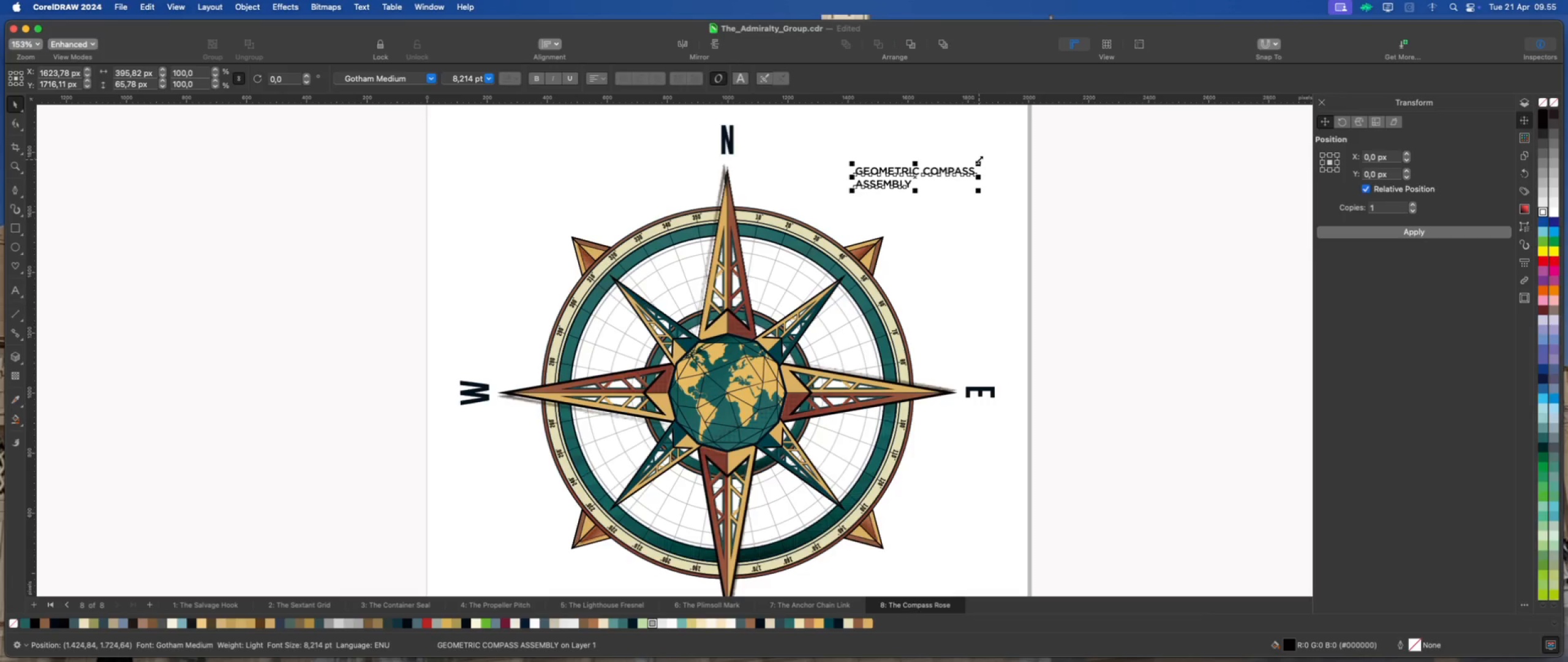 
left_click([979, 159])
 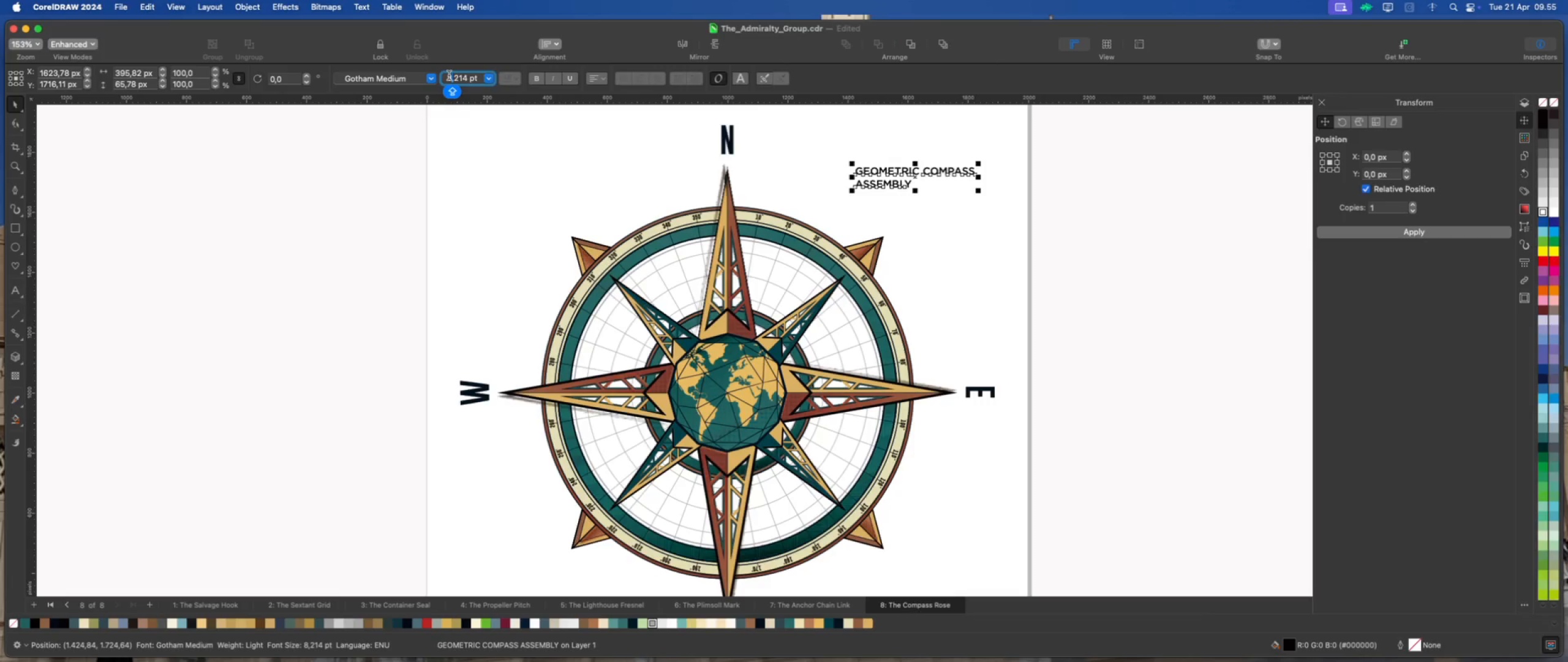 
left_click_drag(start_coordinate=[447, 77], to_coordinate=[492, 79])
 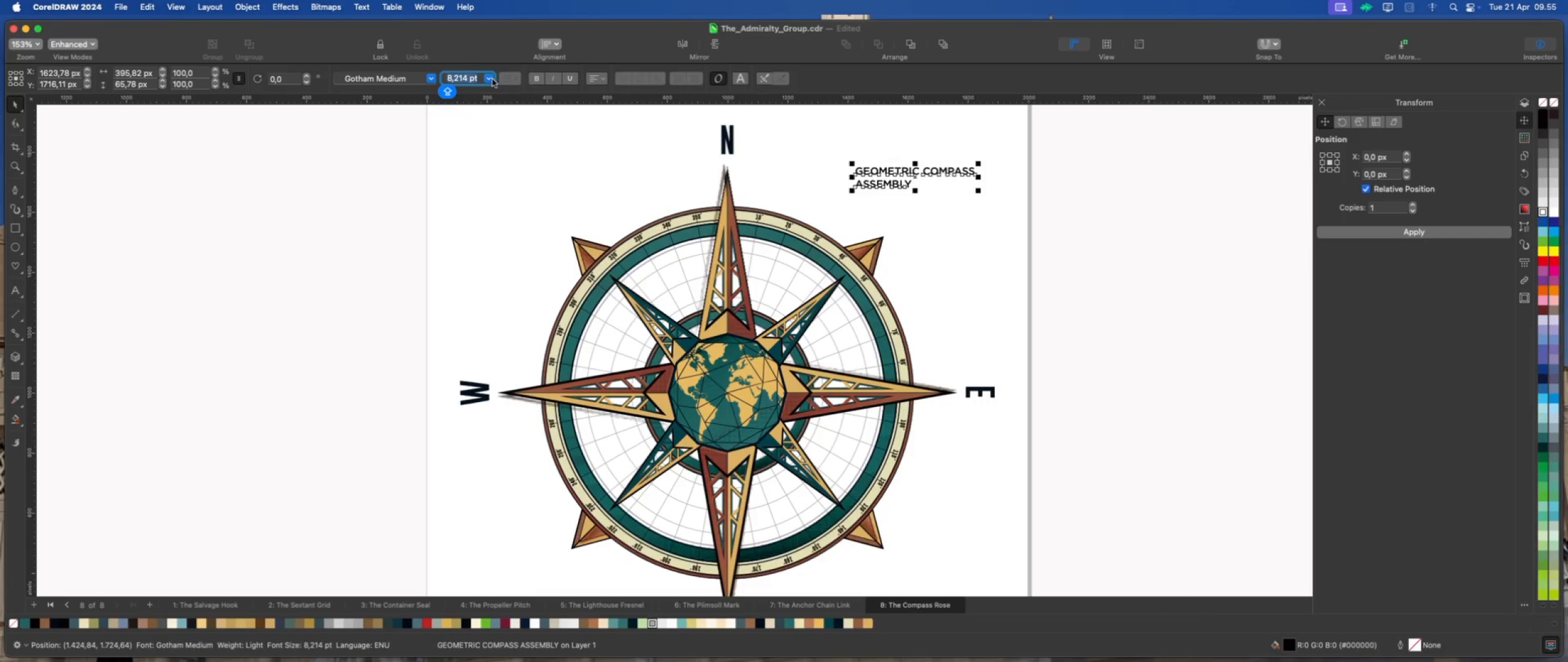 
key(Numpad8)
 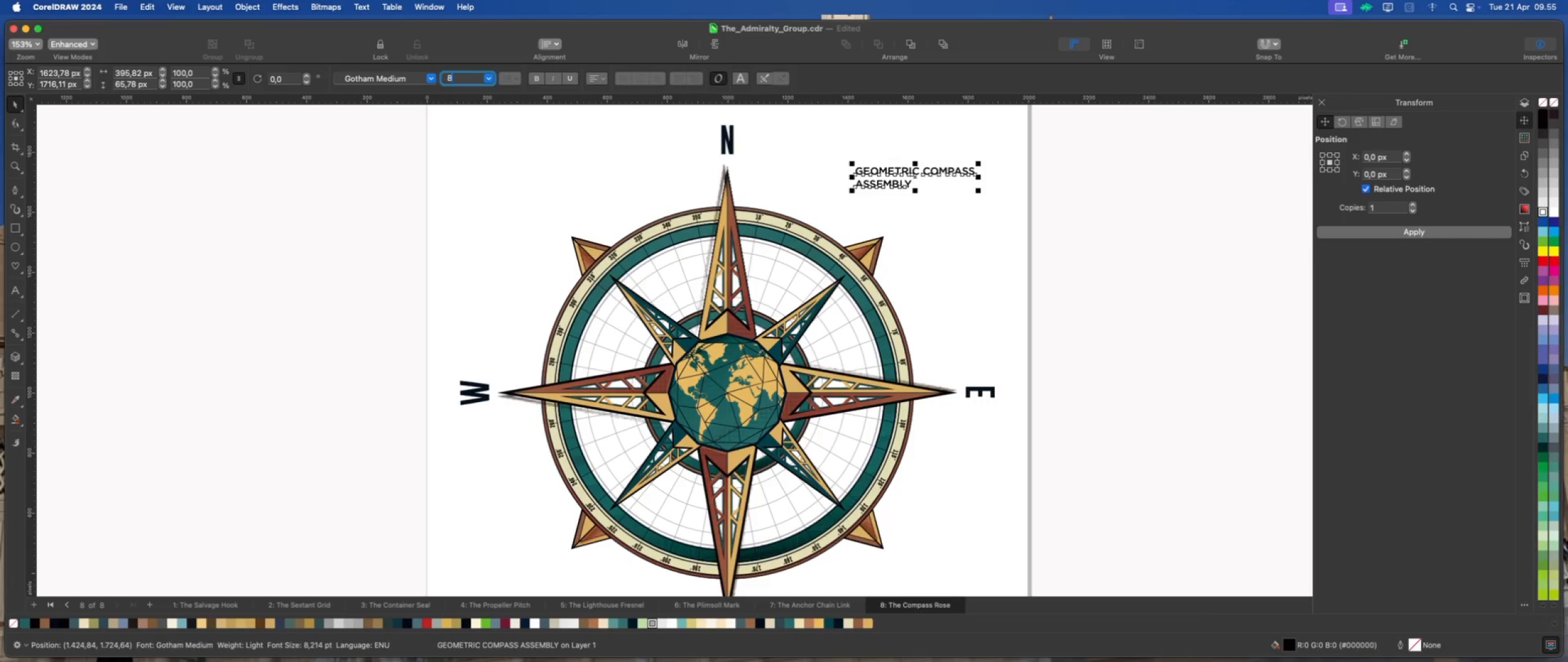 
key(Enter)
 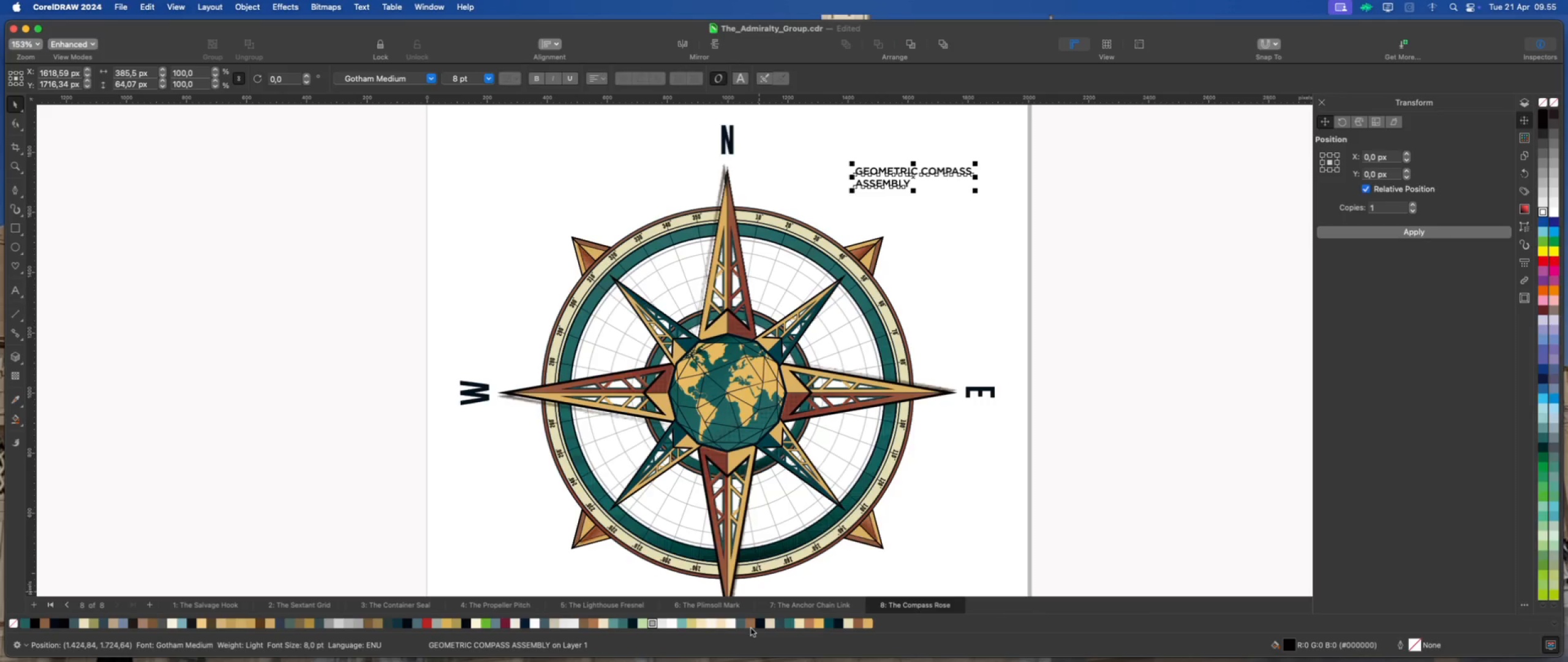 
wait(5.81)
 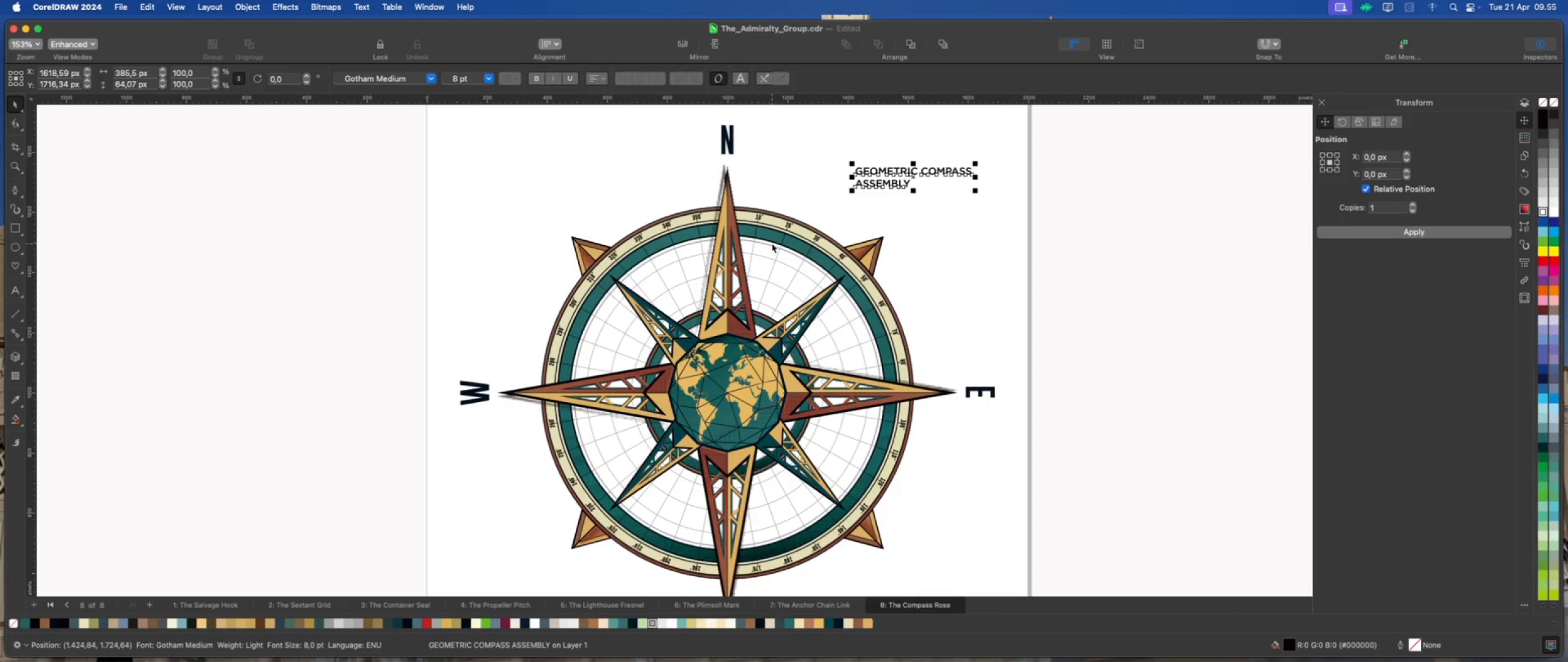 
left_click([654, 625])
 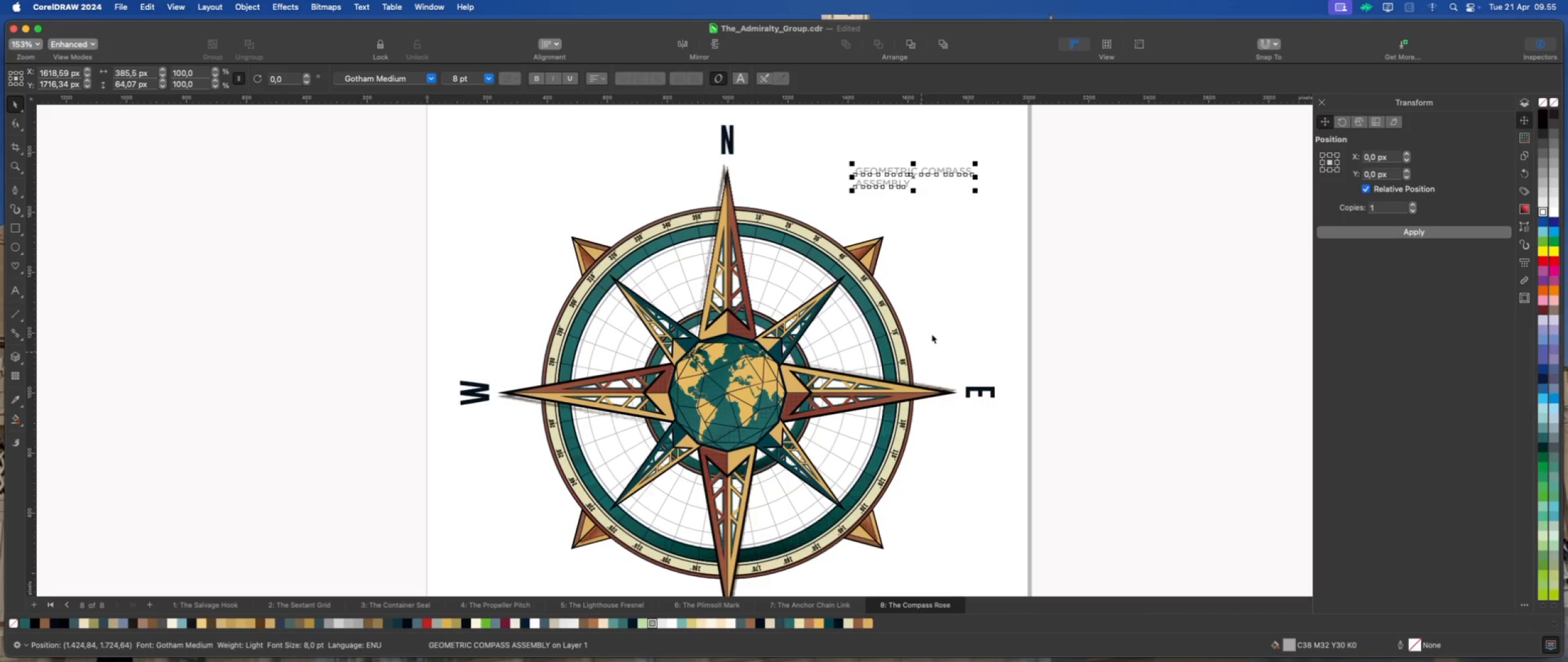 
left_click([961, 276])
 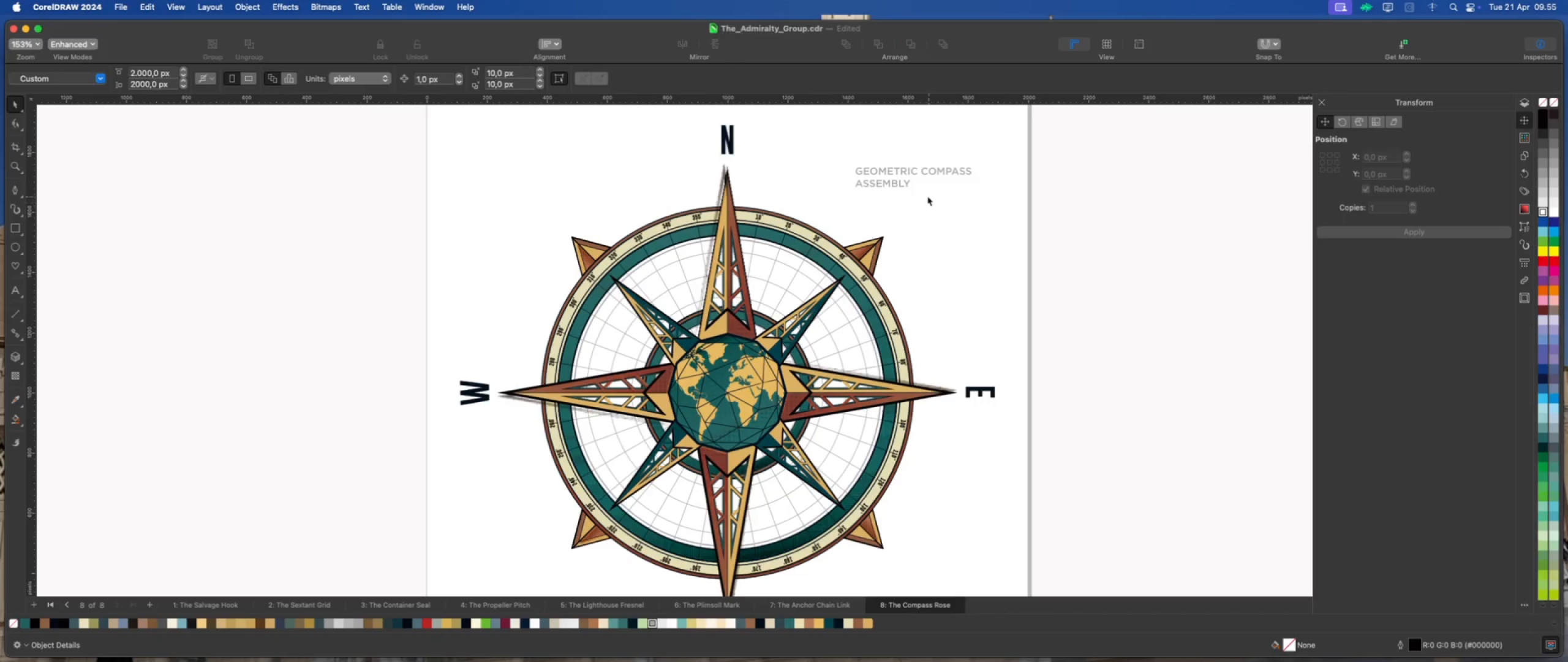 
scroll: coordinate [918, 186], scroll_direction: up, amount: 1.0
 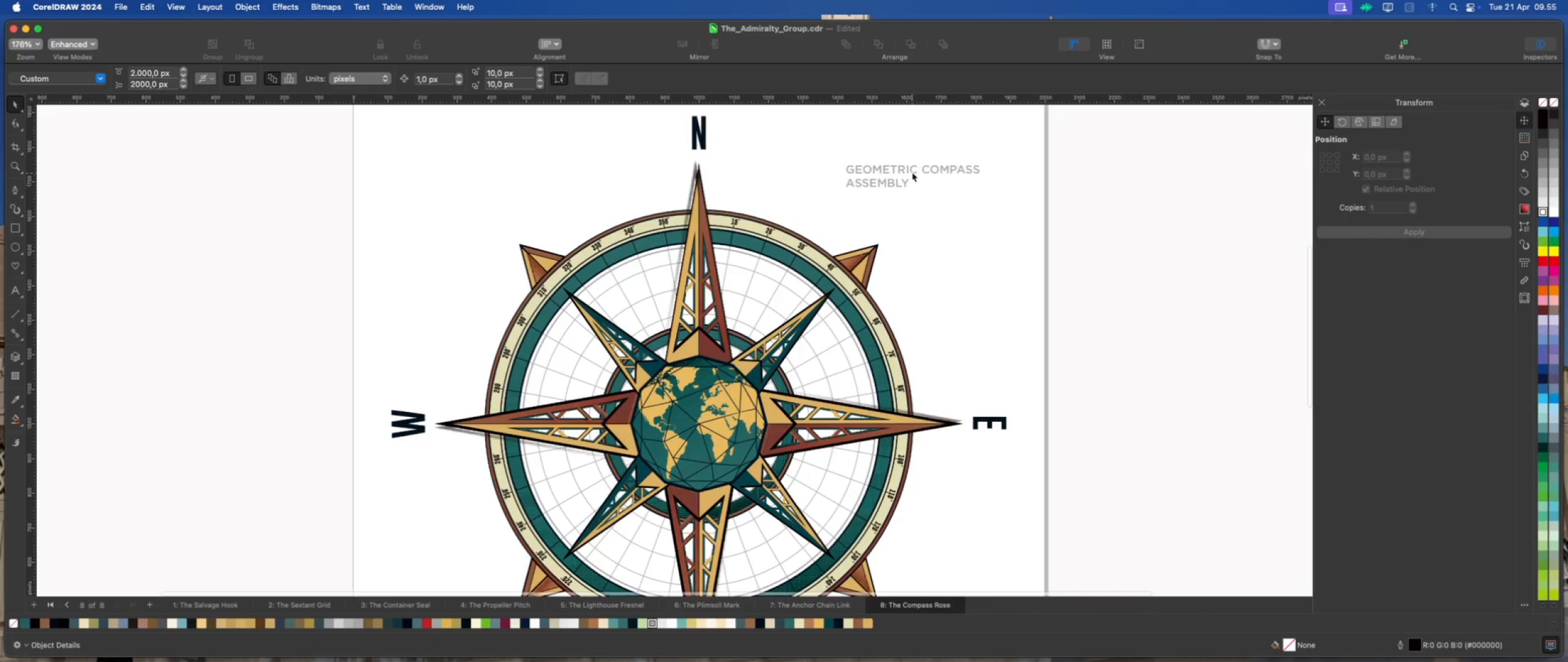 
left_click([912, 172])
 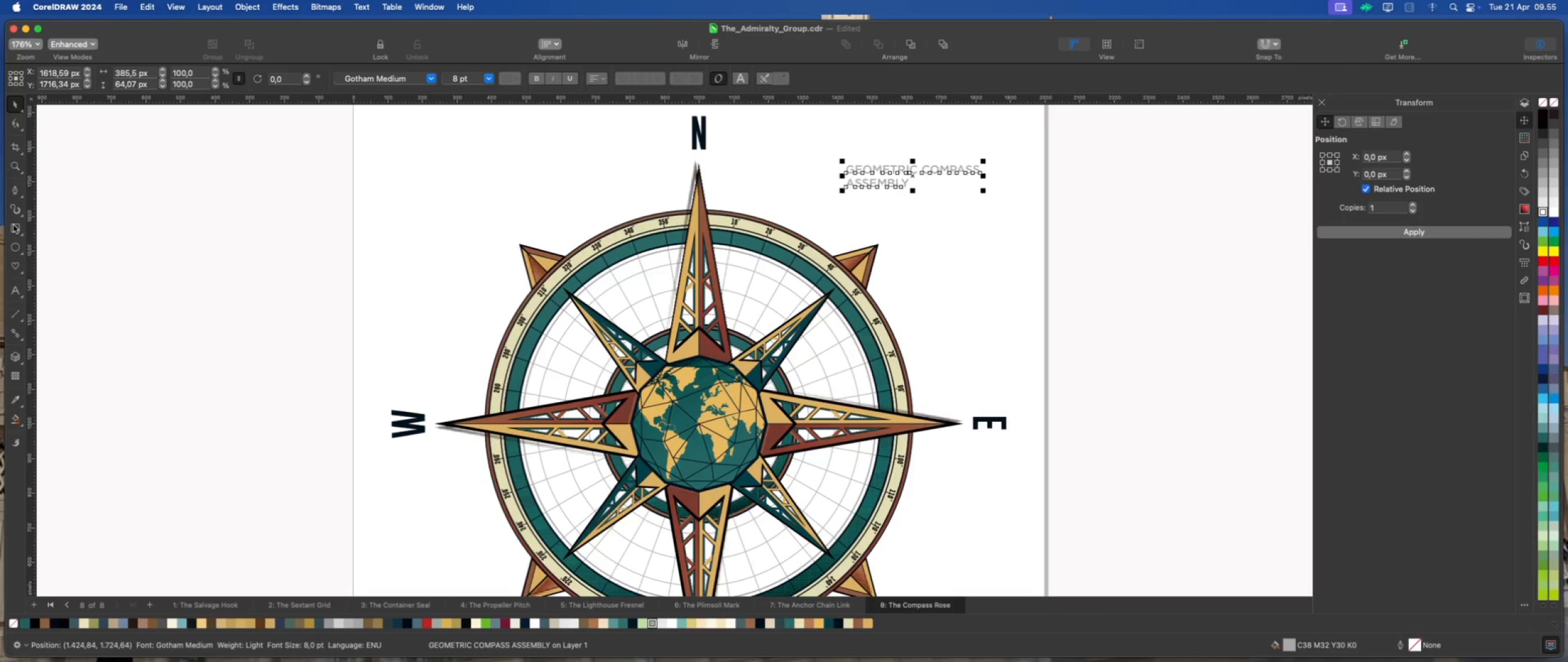 
left_click([10, 189])
 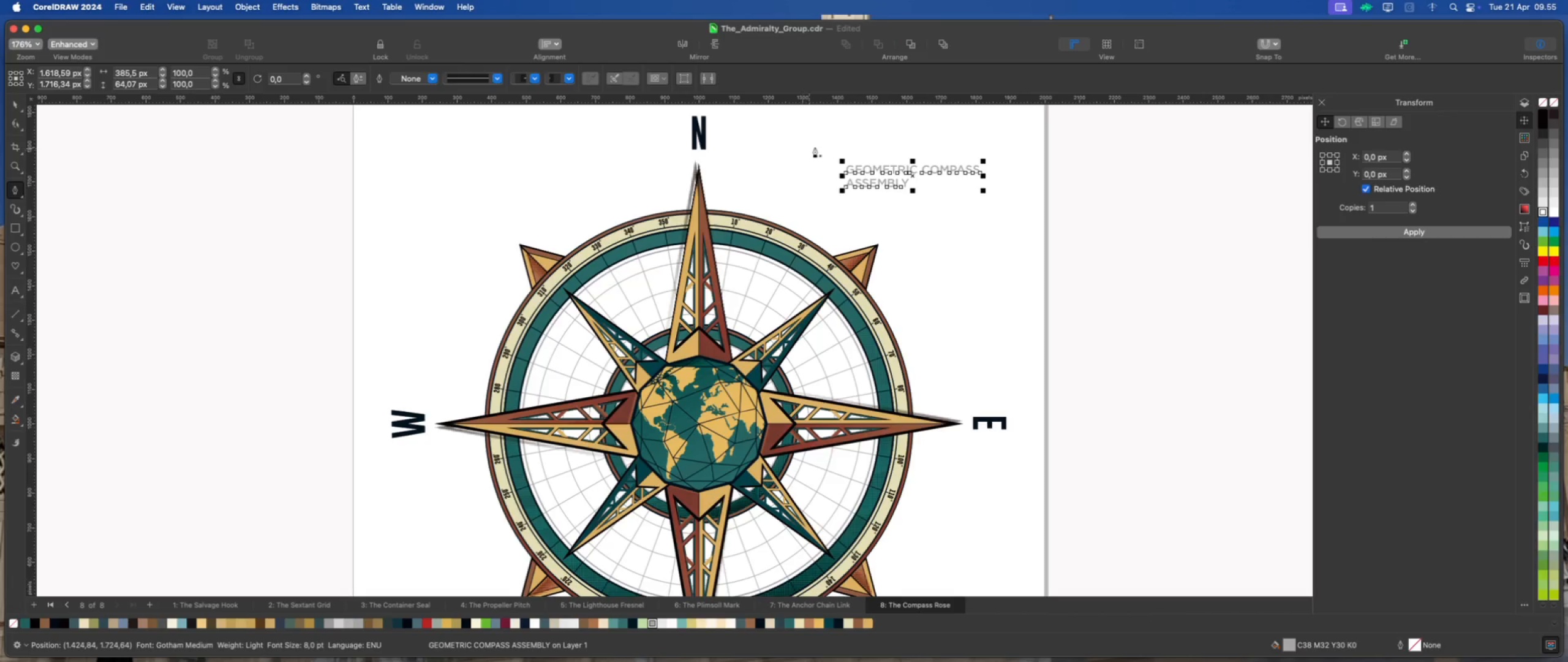 
left_click([834, 174])
 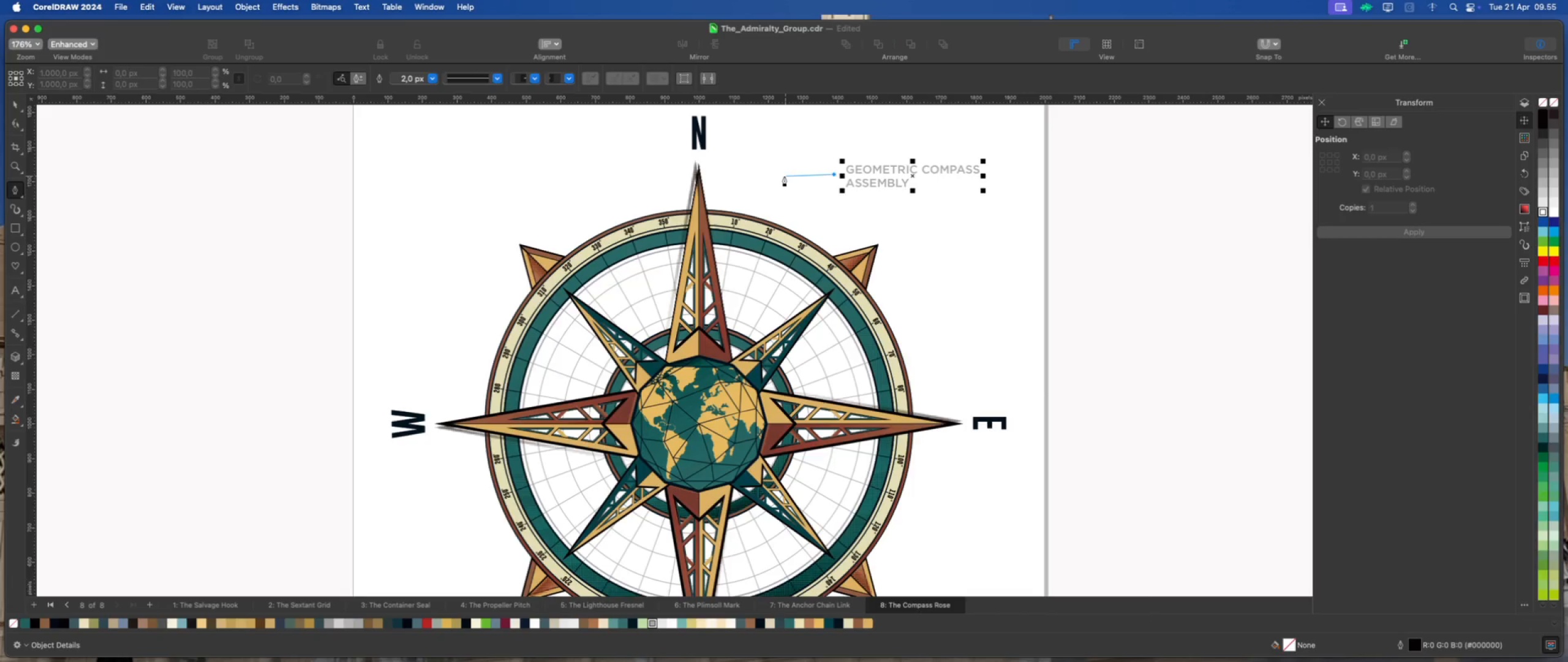 
hold_key(key=ShiftLeft, duration=1.01)
left_click([786, 175])
 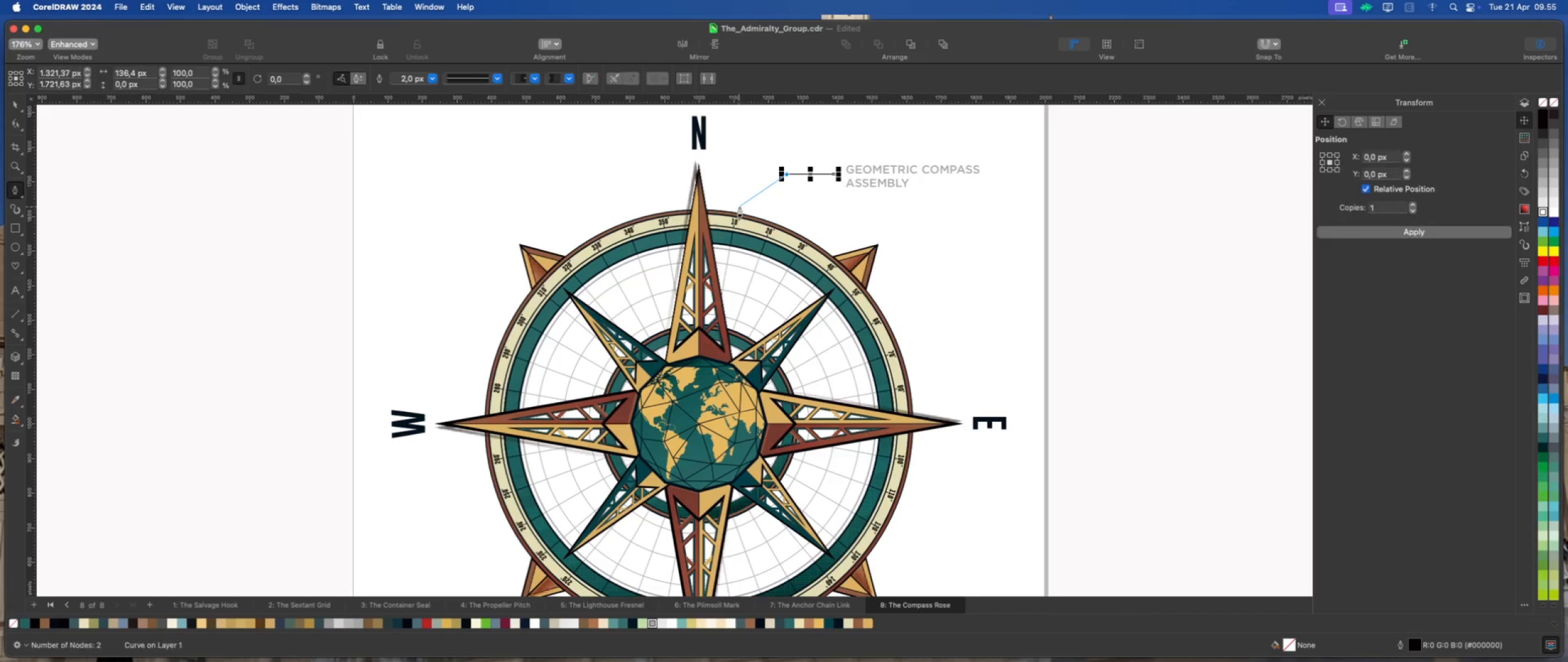 
left_click([739, 207])
 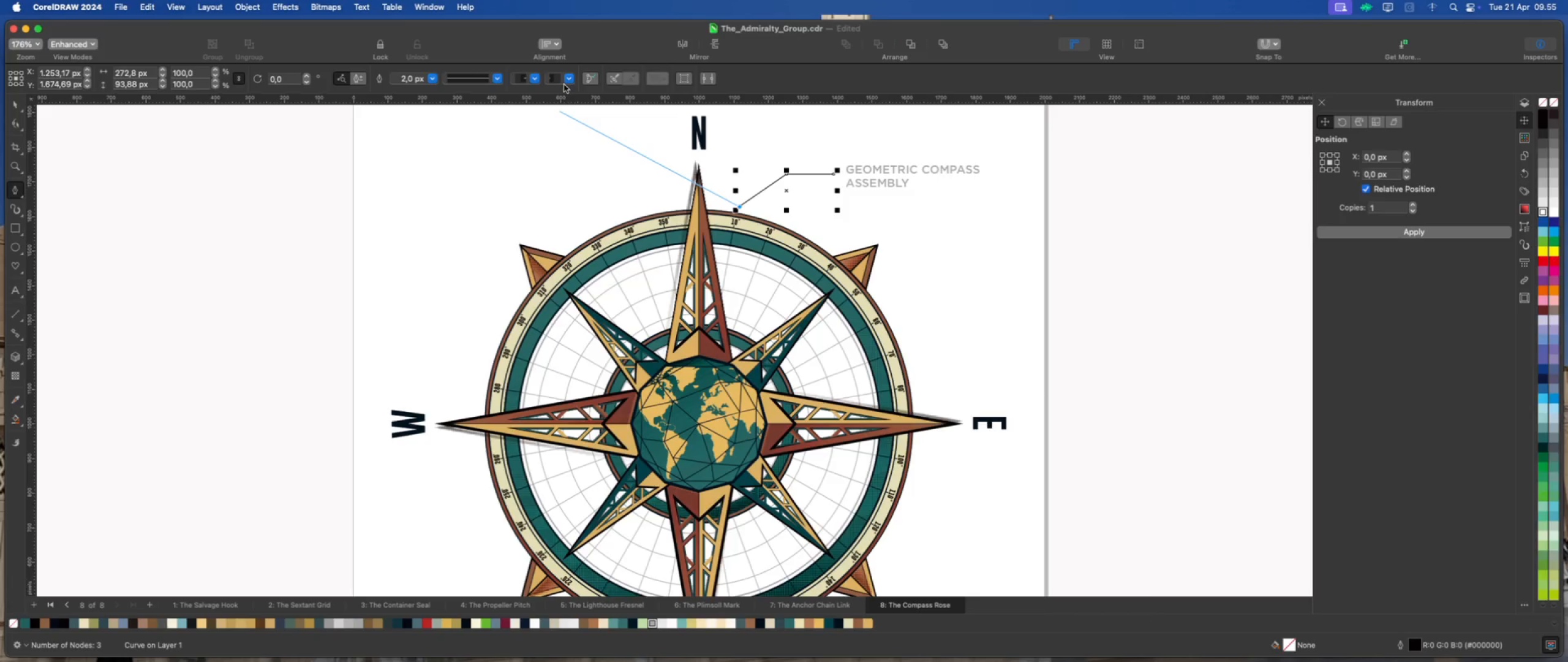 
left_click([567, 80])
 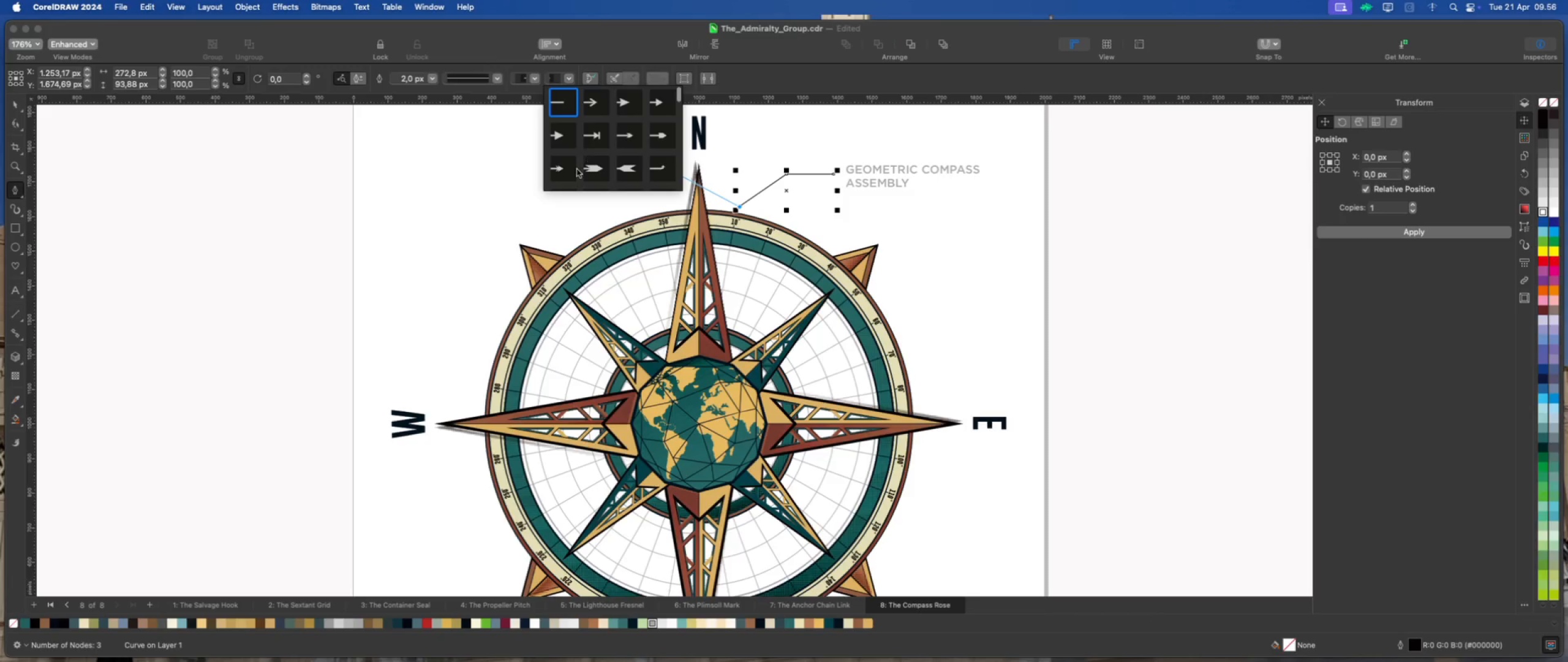 
left_click([559, 170])
 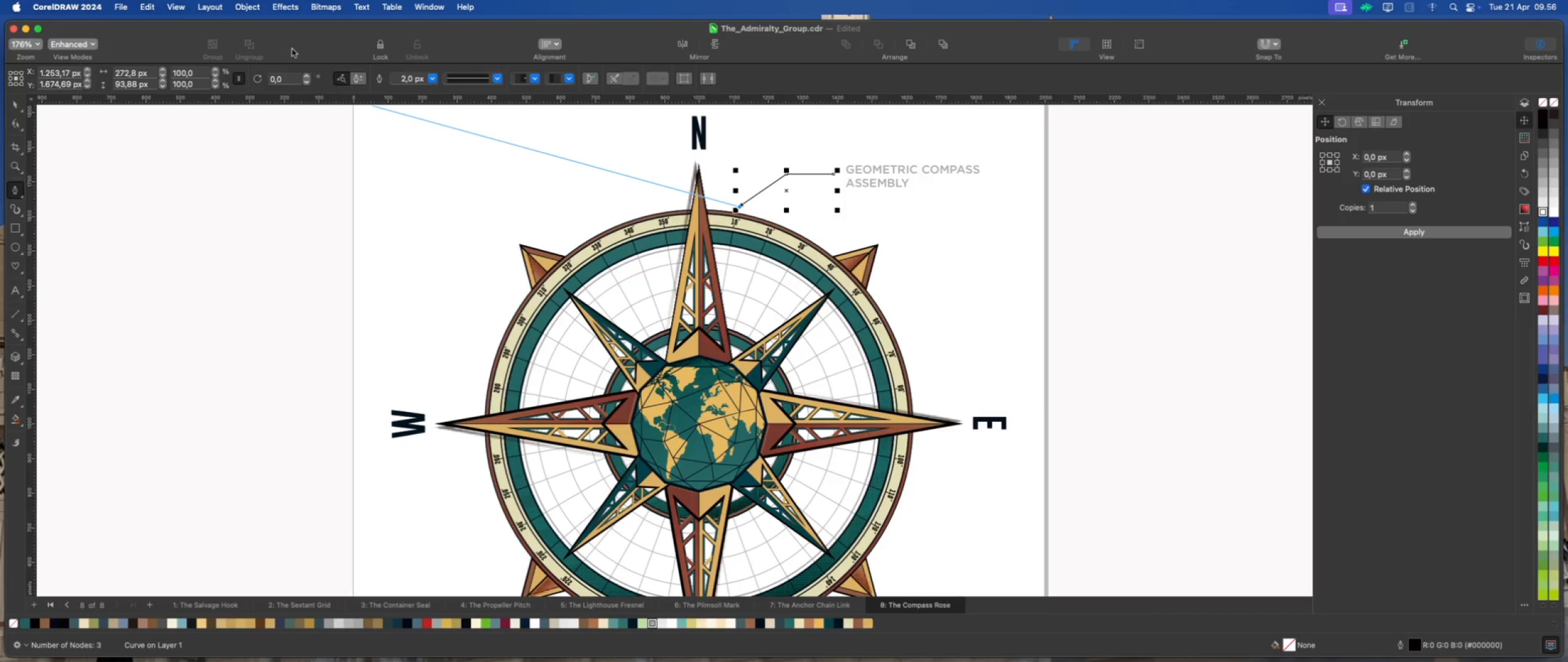 
scroll: coordinate [569, 169], scroll_direction: down, amount: 133.0
 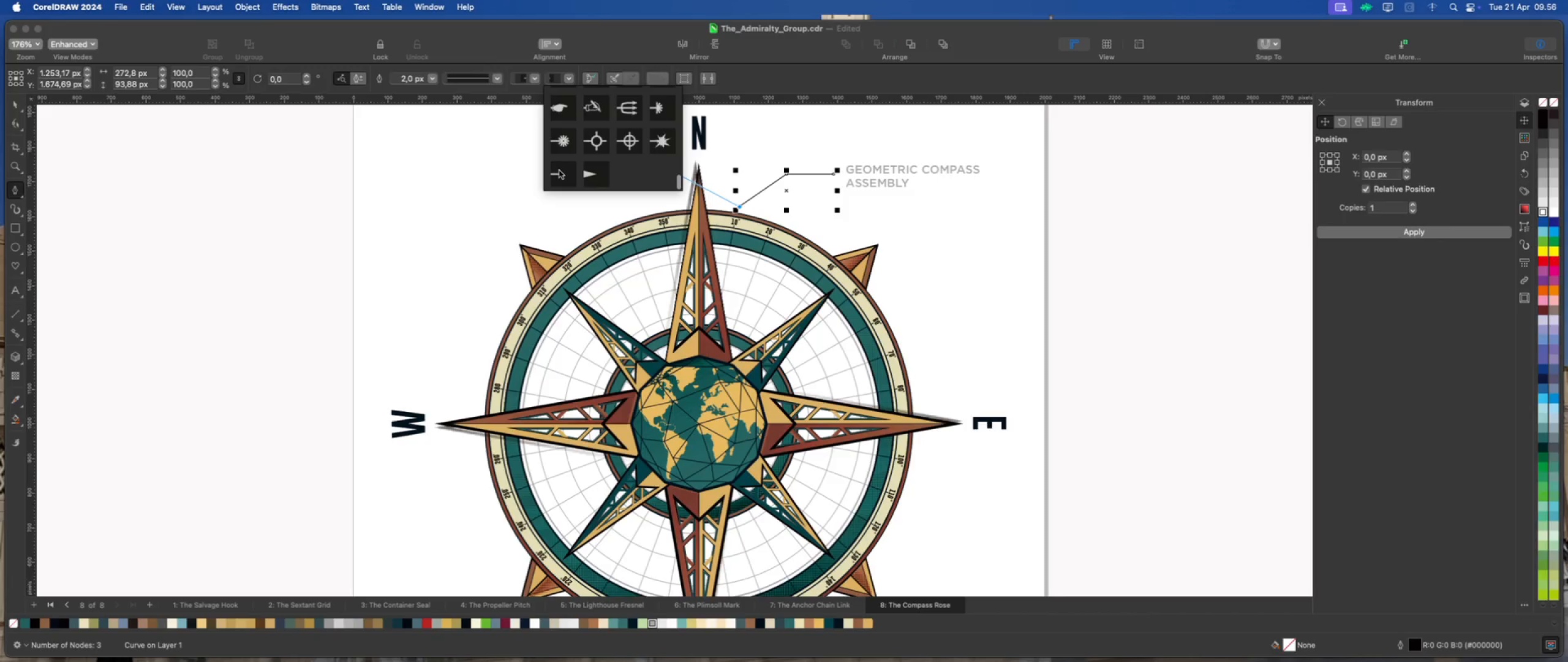 
left_click([254, 12])
 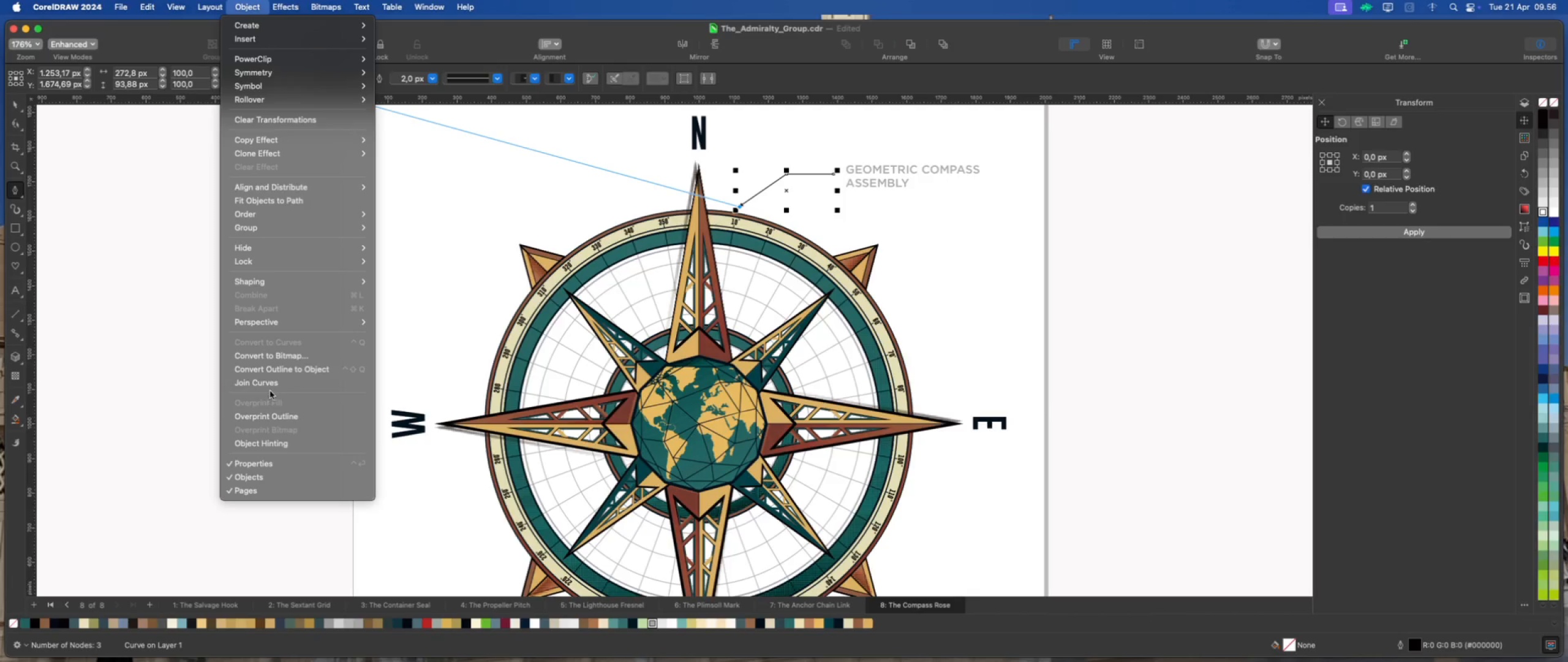 
left_click([282, 368])
 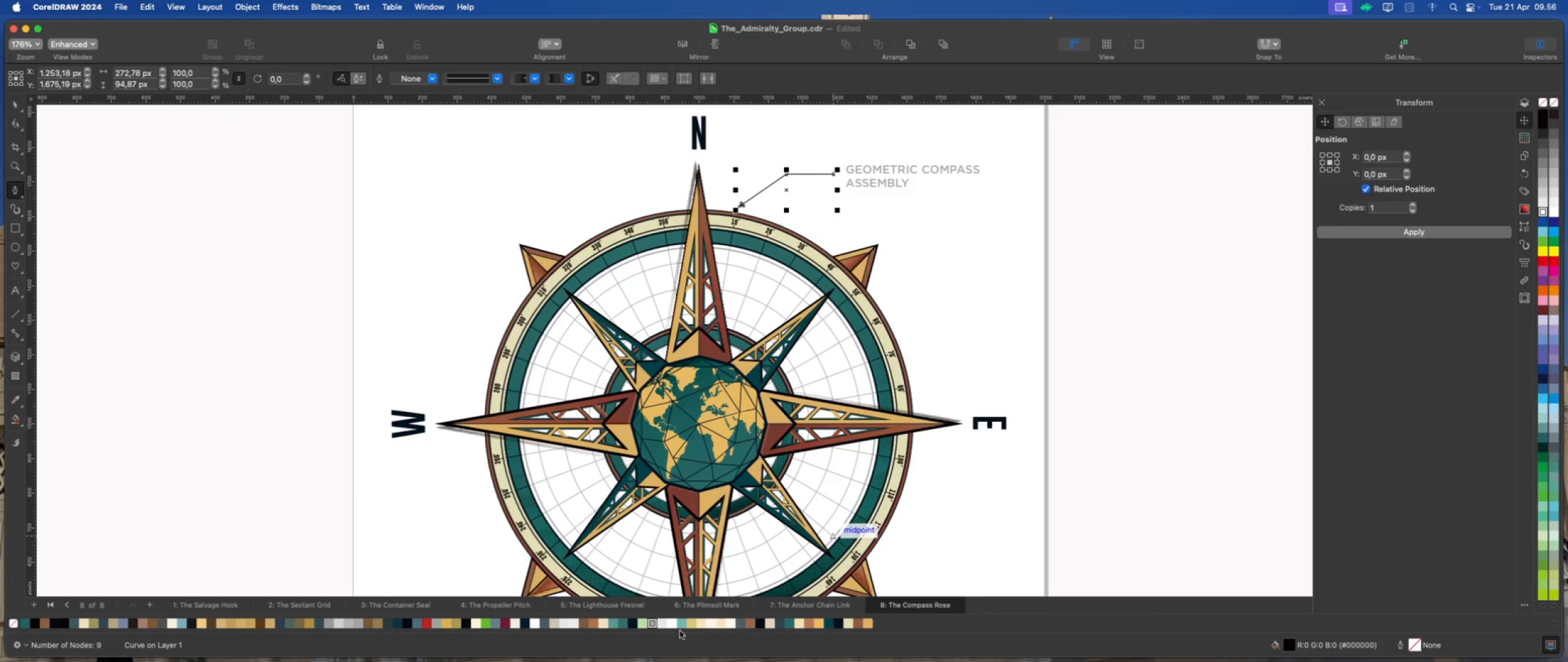 
left_click([652, 623])
 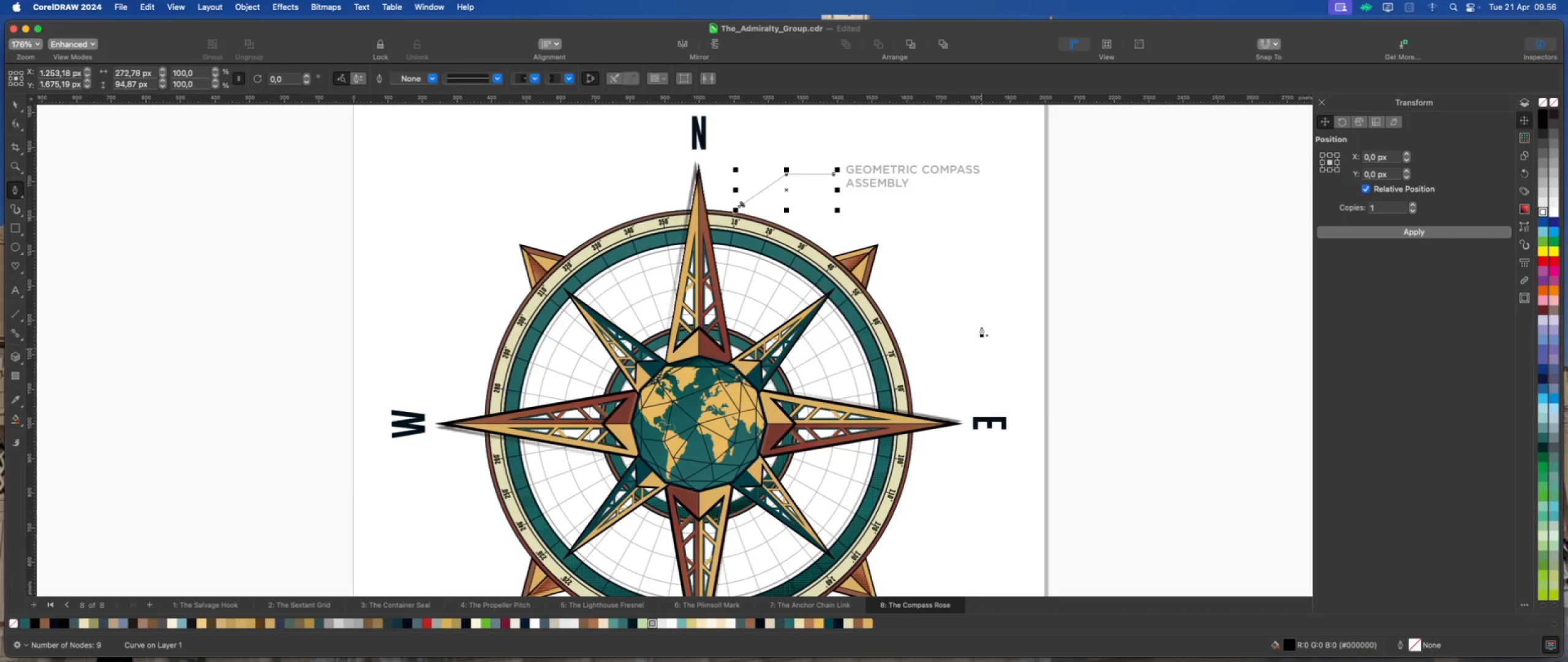 
left_click([982, 318])
 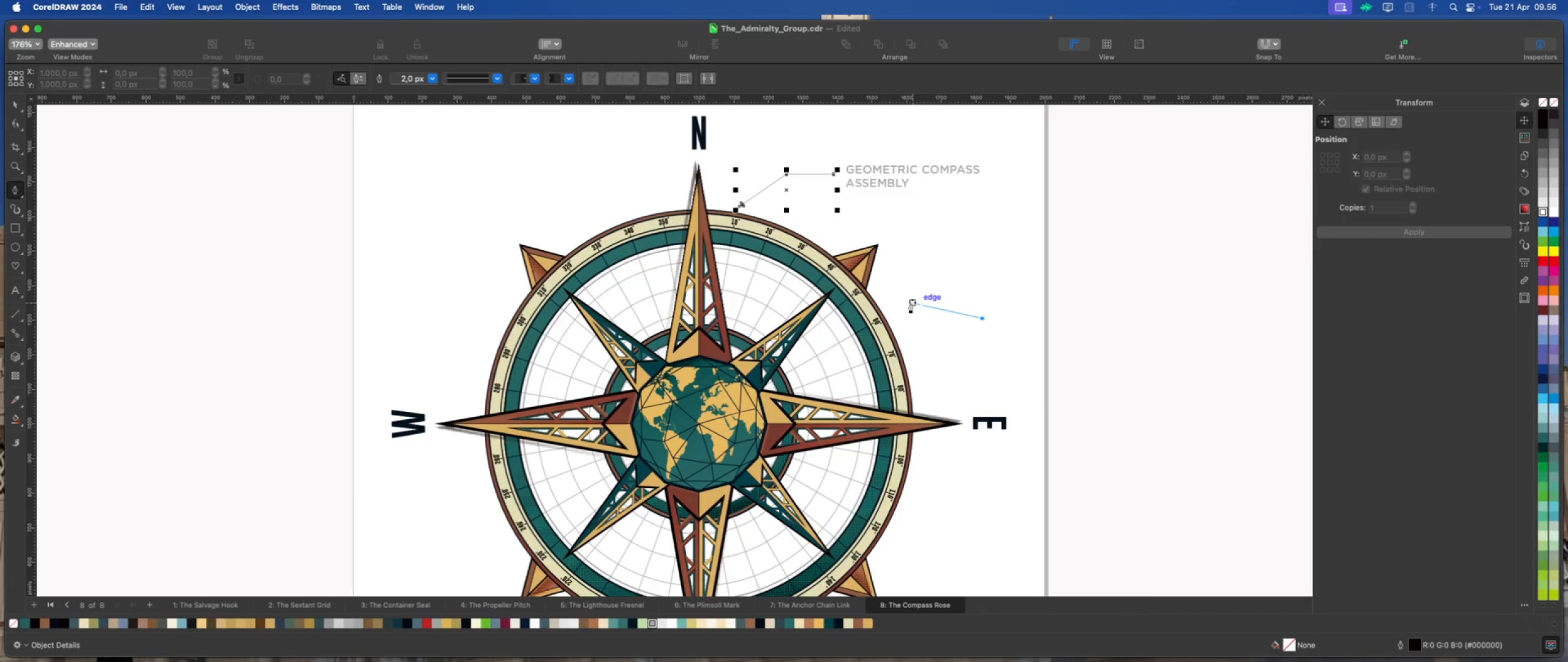 
key(Escape)
 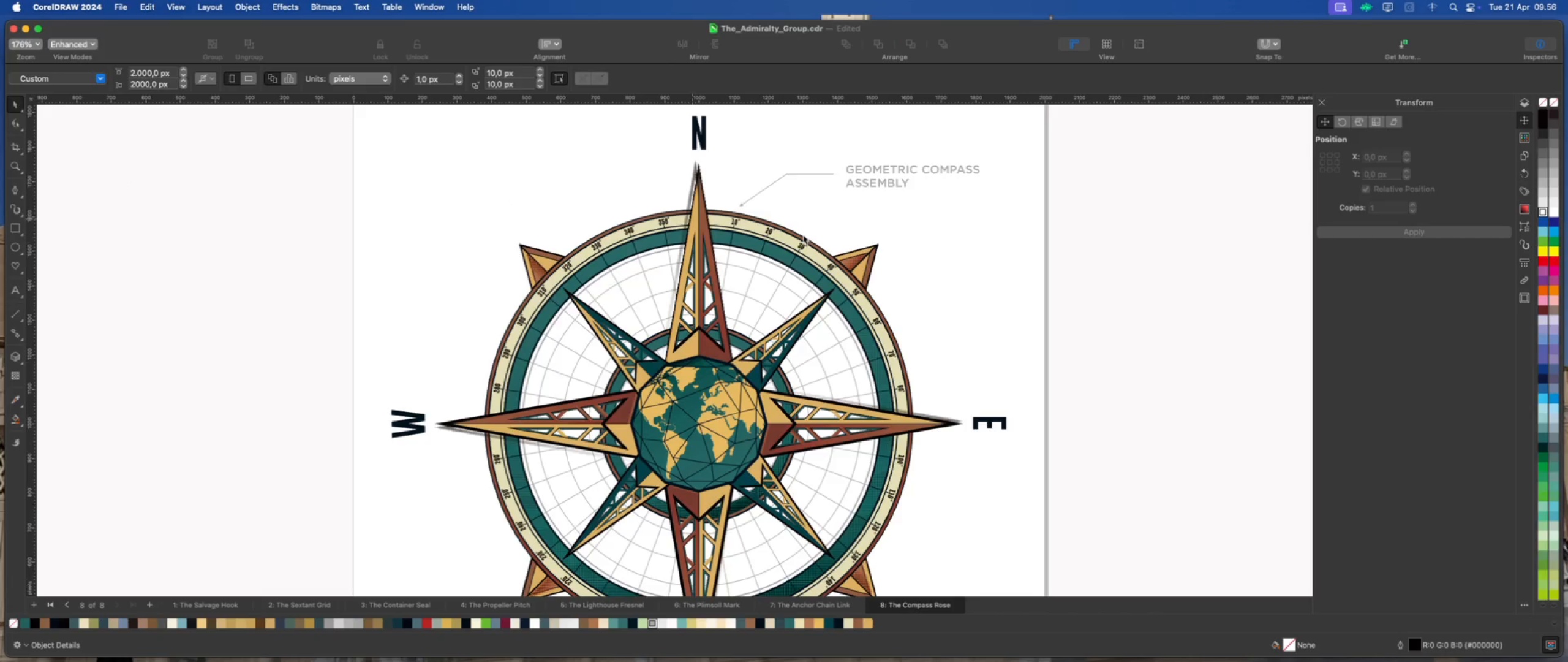 
scroll: coordinate [952, 163], scroll_direction: down, amount: 2.0
 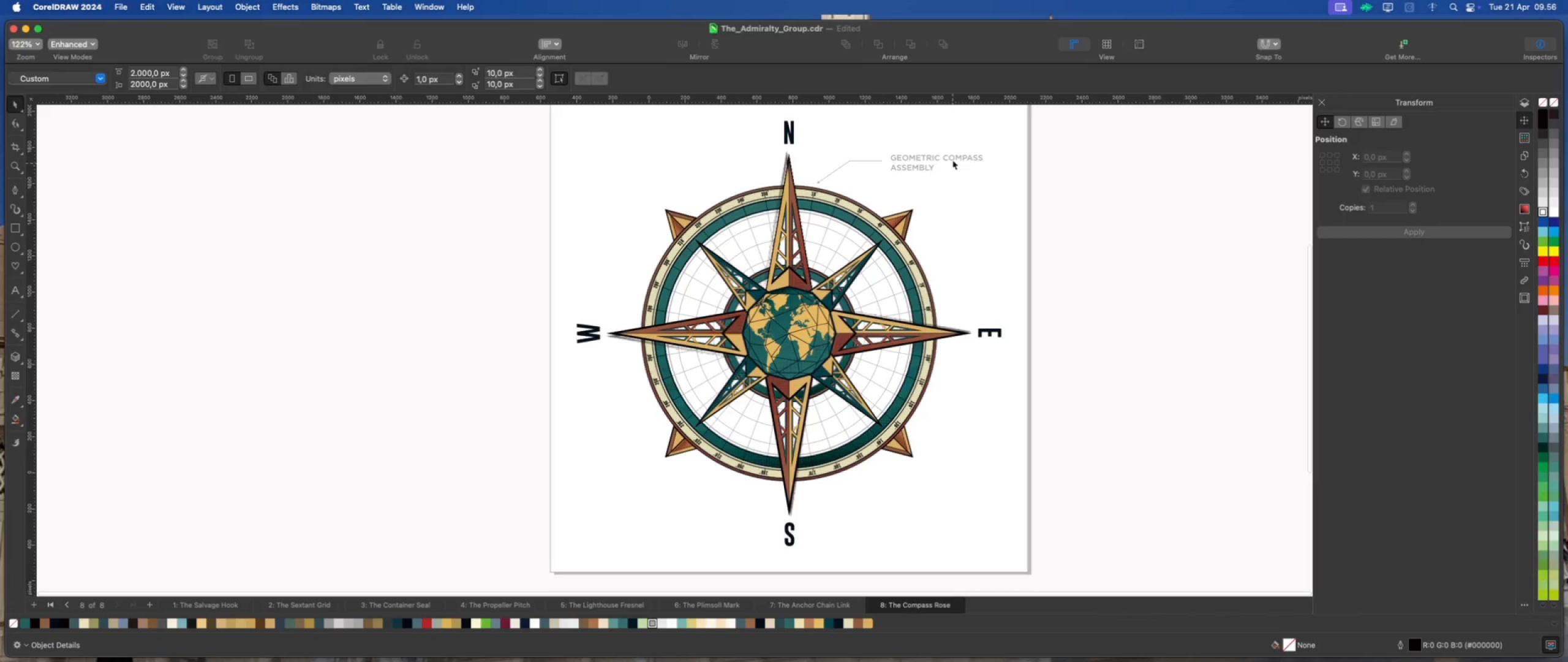 
left_click([952, 160])
 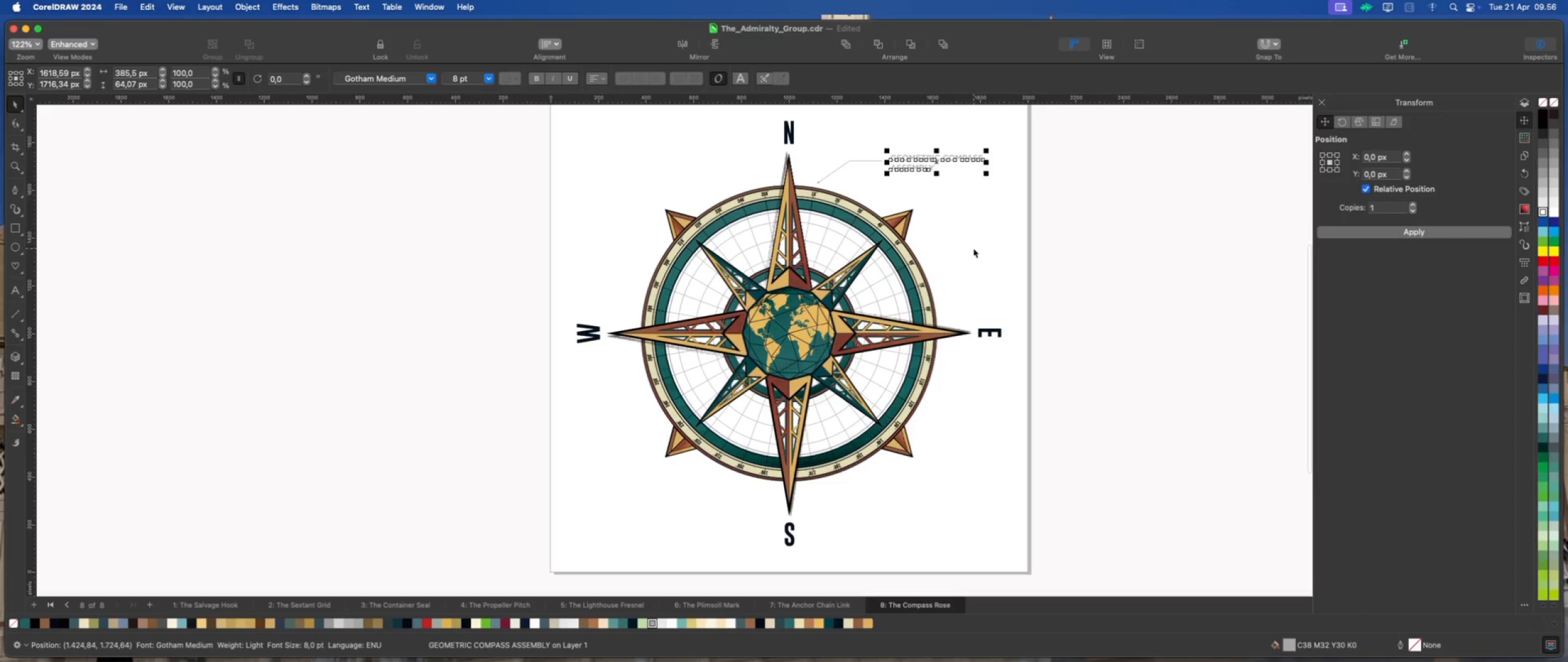 
key(Meta+D)
 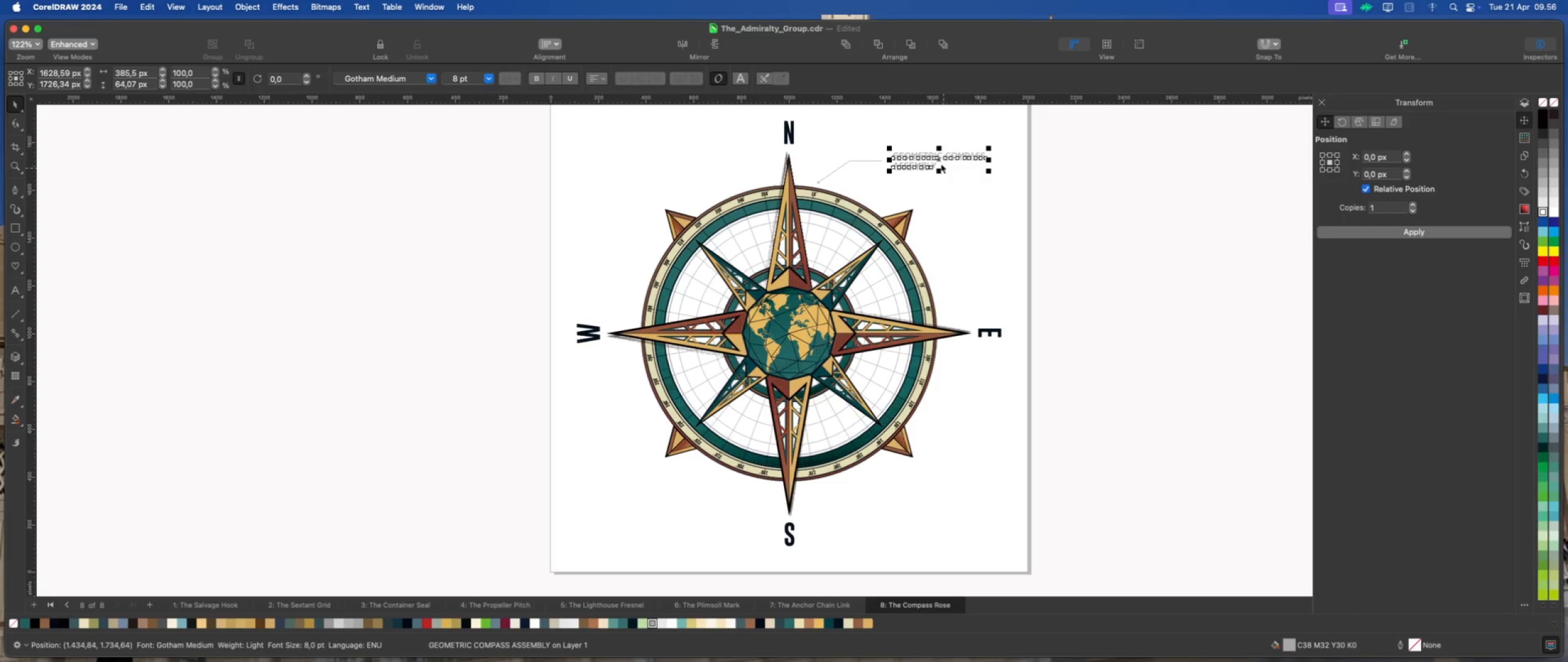 
left_click_drag(start_coordinate=[939, 158], to_coordinate=[973, 205])
 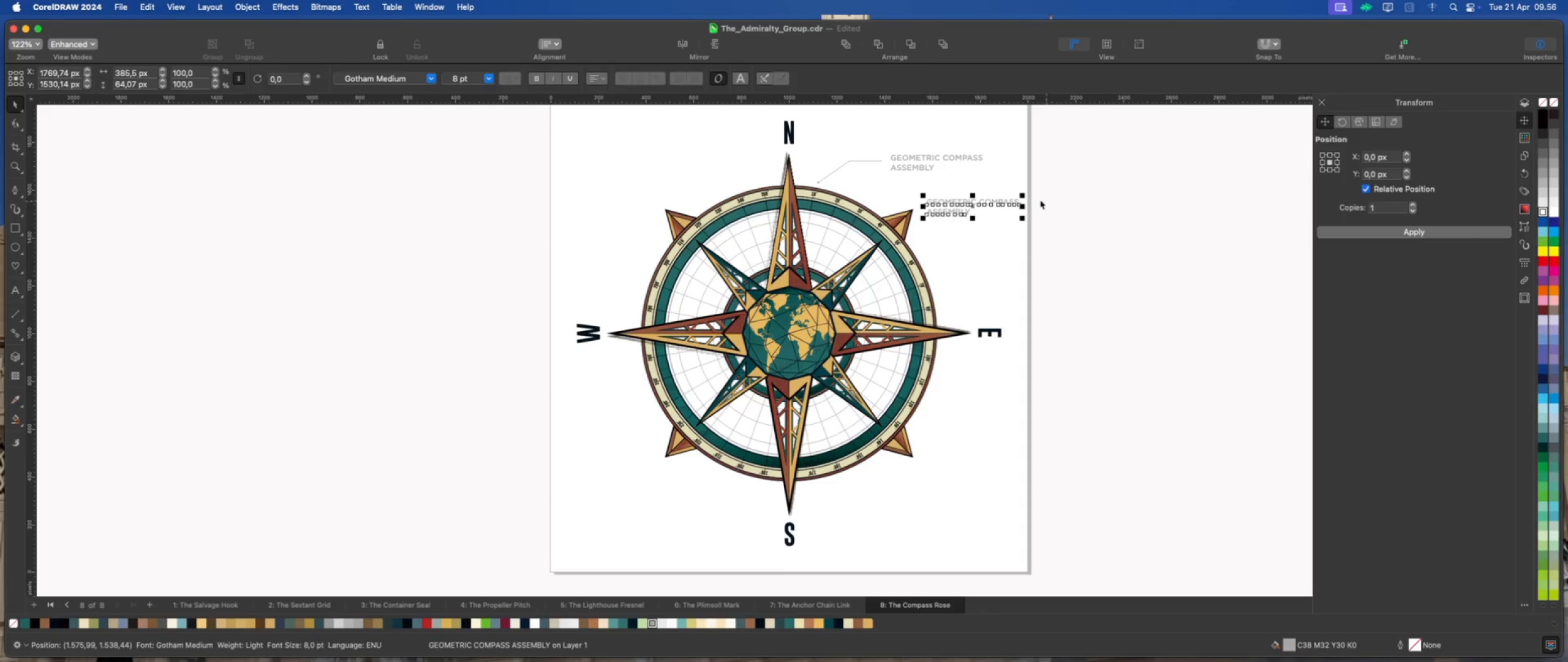 
wait(6.57)
 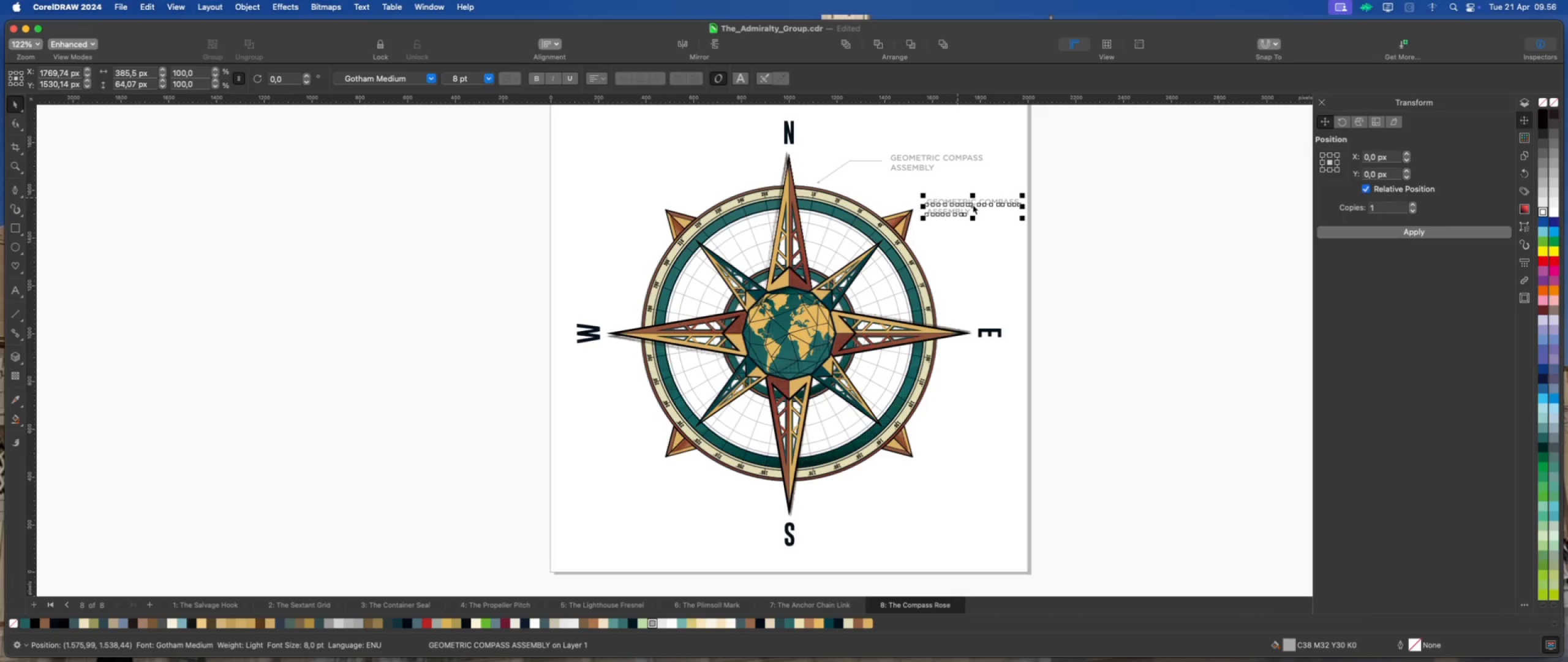 
double_click([976, 203])
 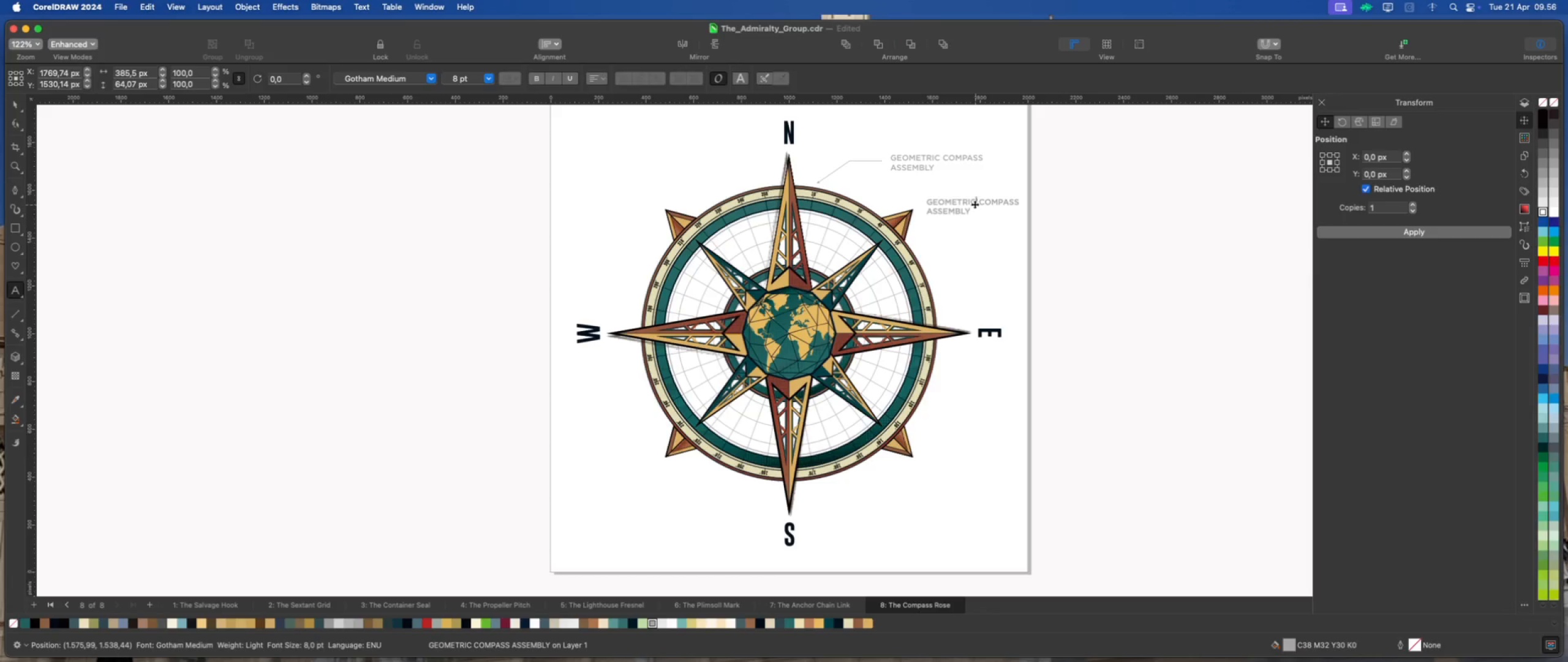 
scroll: coordinate [968, 202], scroll_direction: up, amount: 6.0
 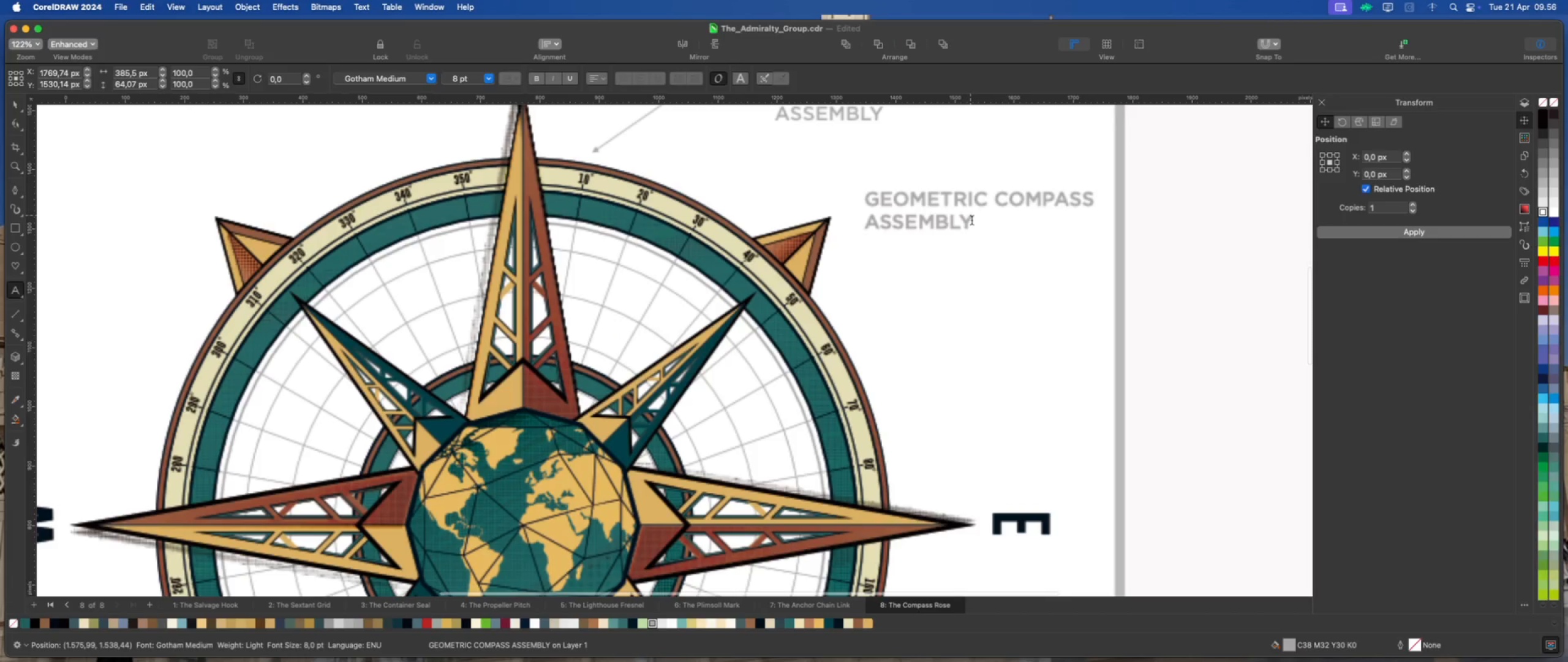 
left_click_drag(start_coordinate=[971, 221], to_coordinate=[865, 188])
 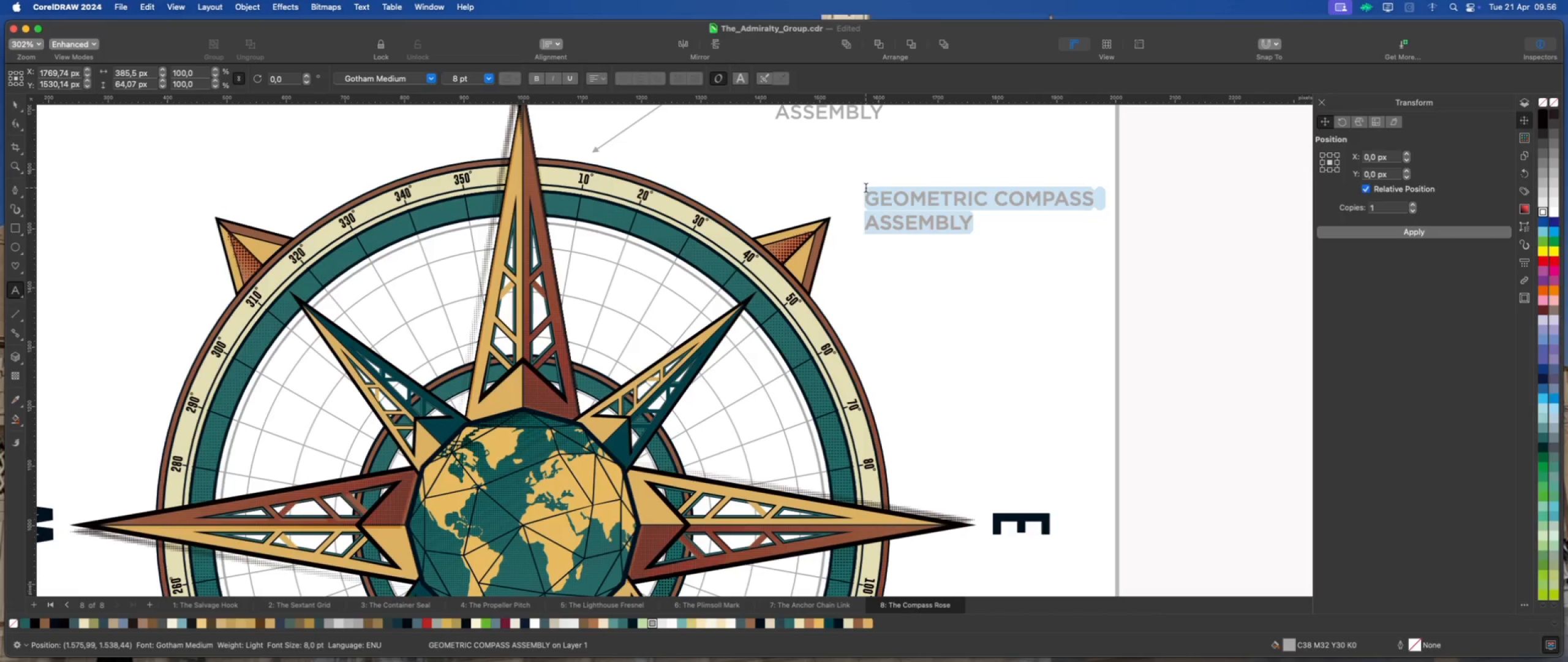 
wait(13.06)
 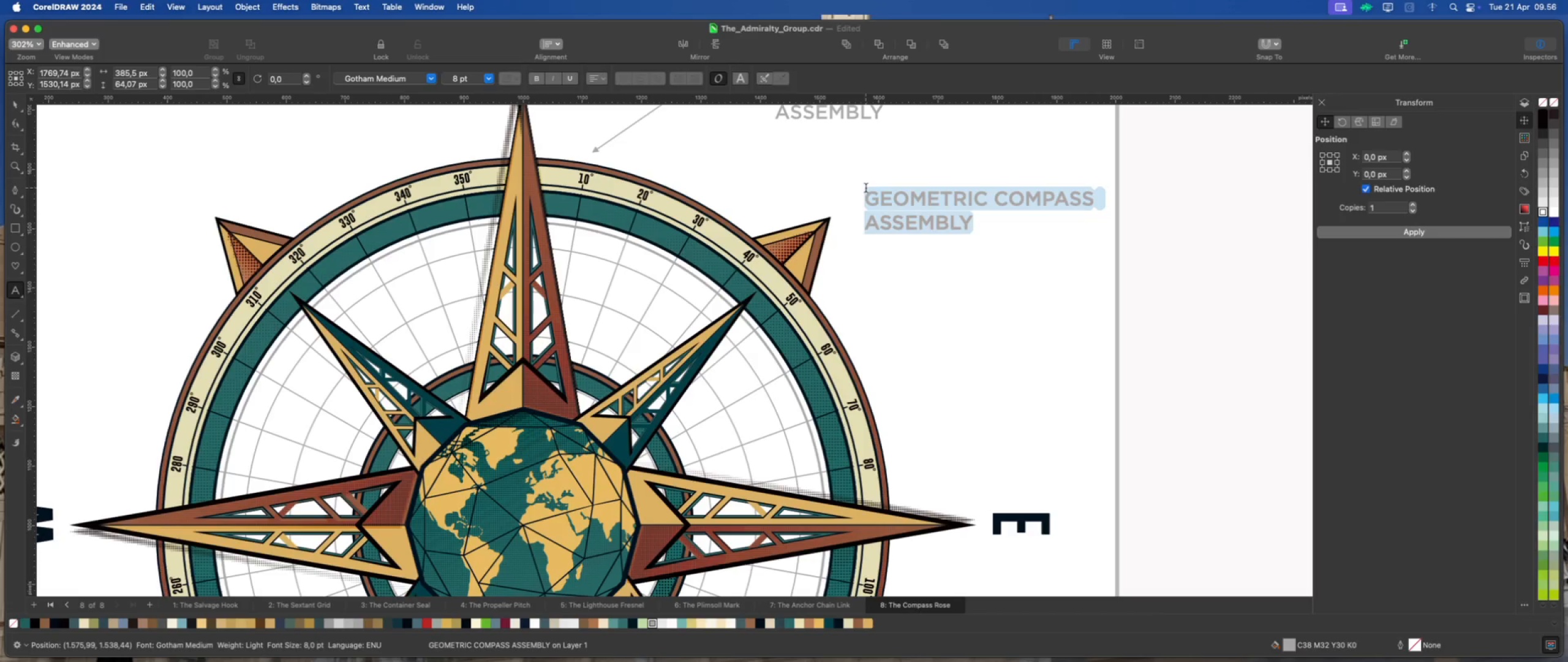 
type(PRECISION DEGREE)
 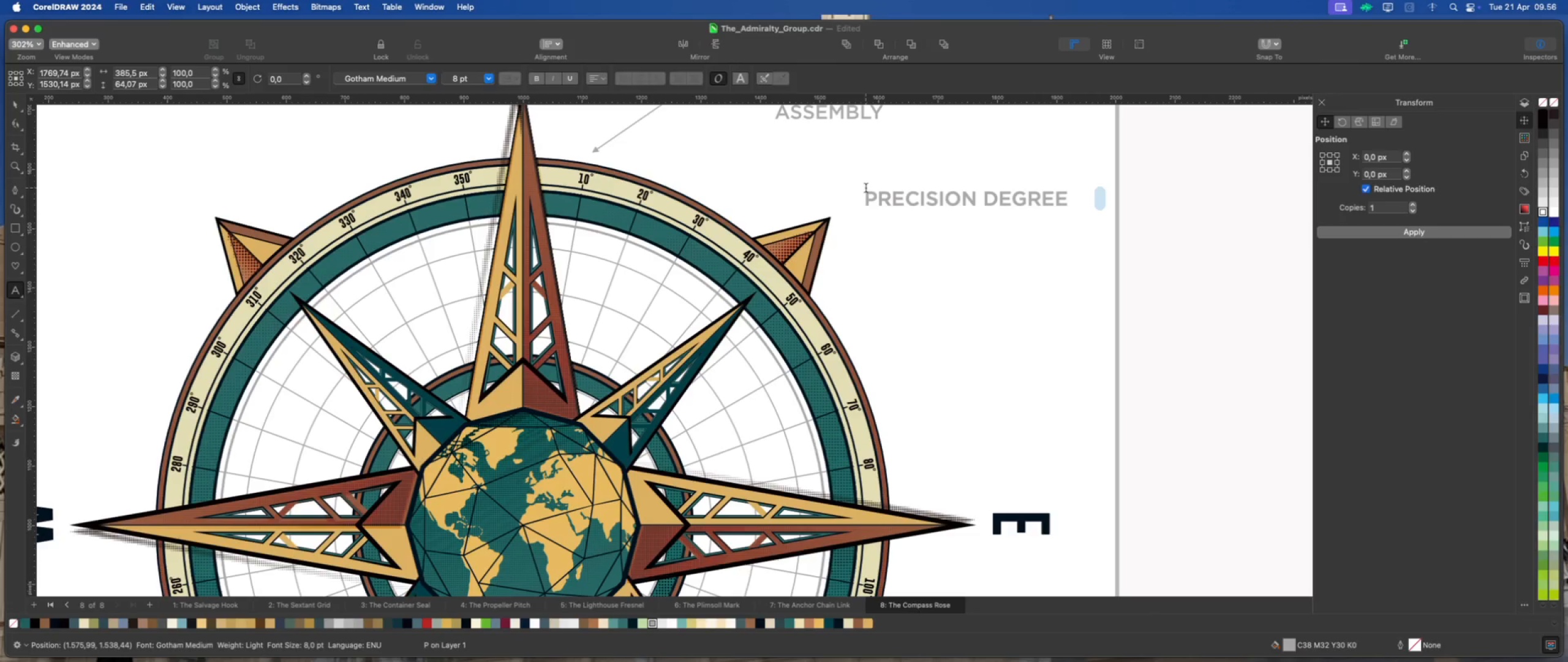 
key(Enter)
 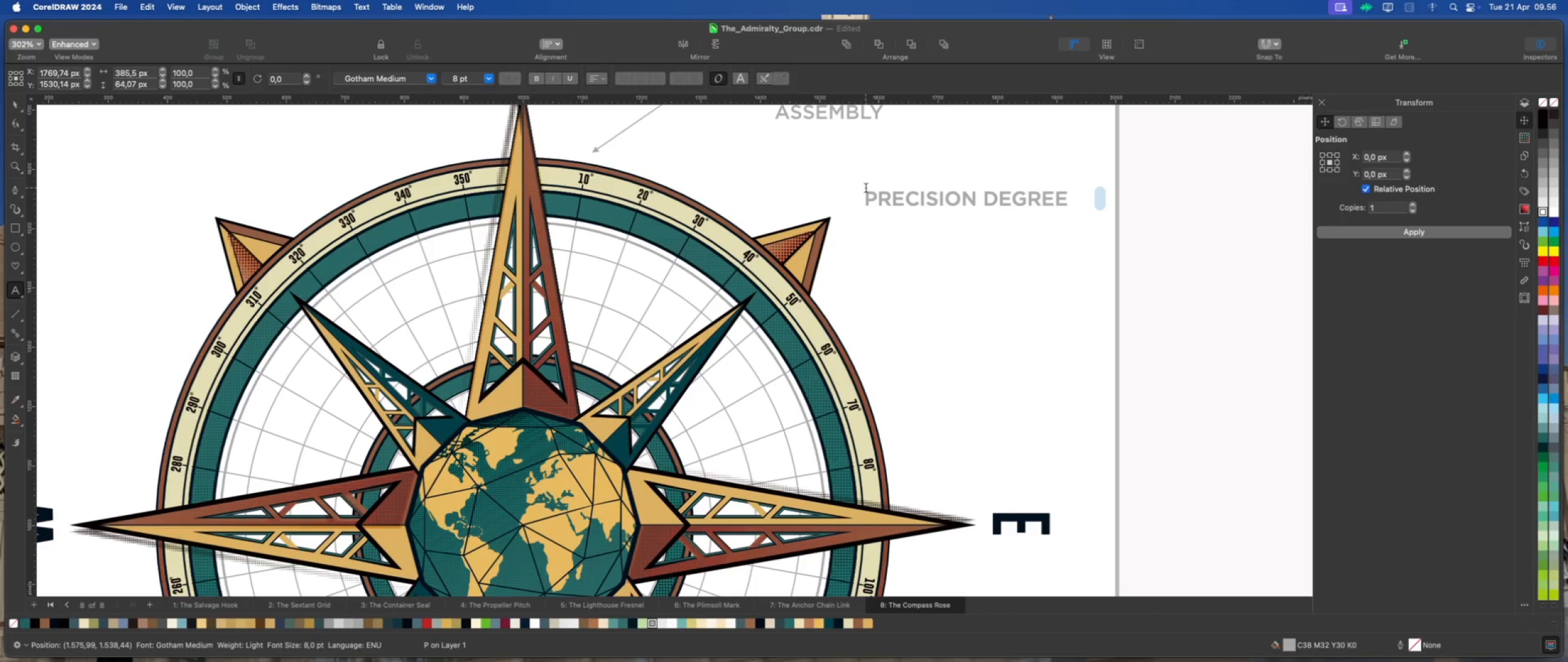 
type(MARKERS)
 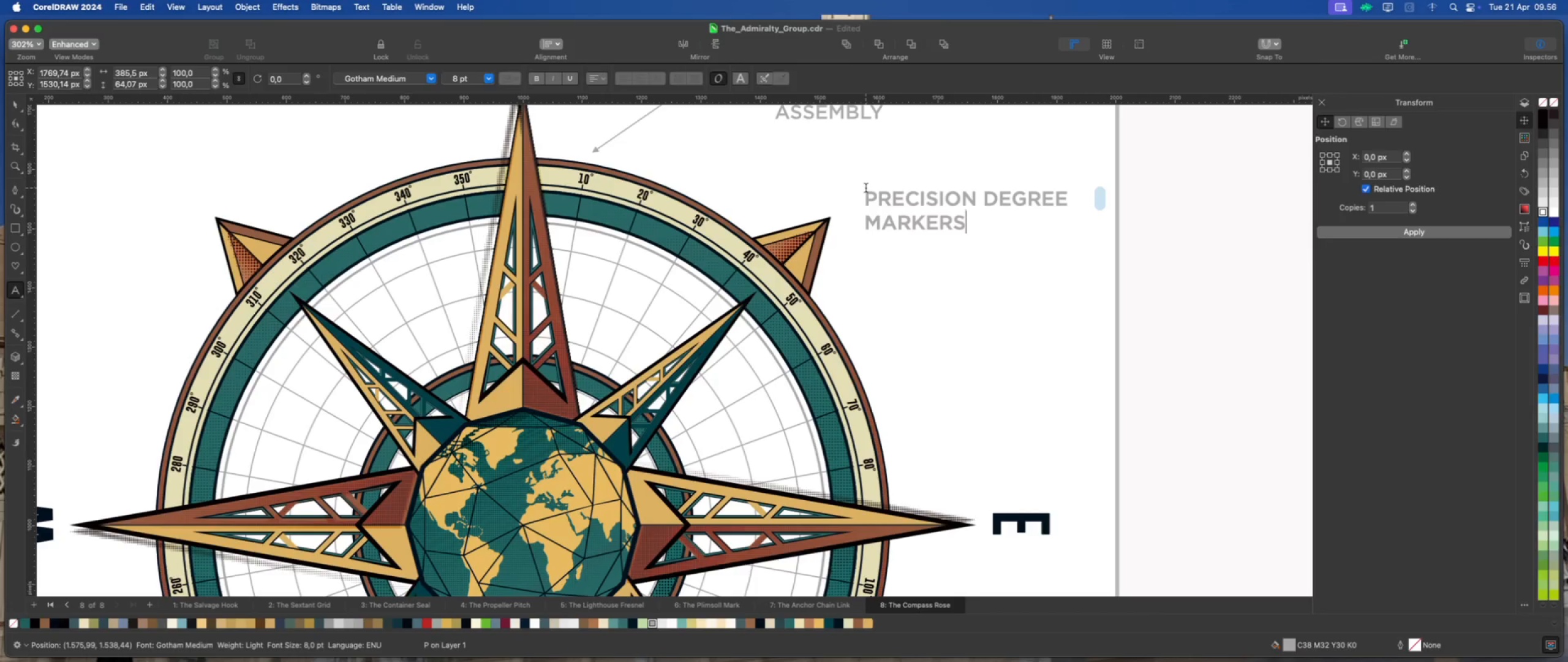 
scroll: coordinate [856, 203], scroll_direction: down, amount: 2.0
 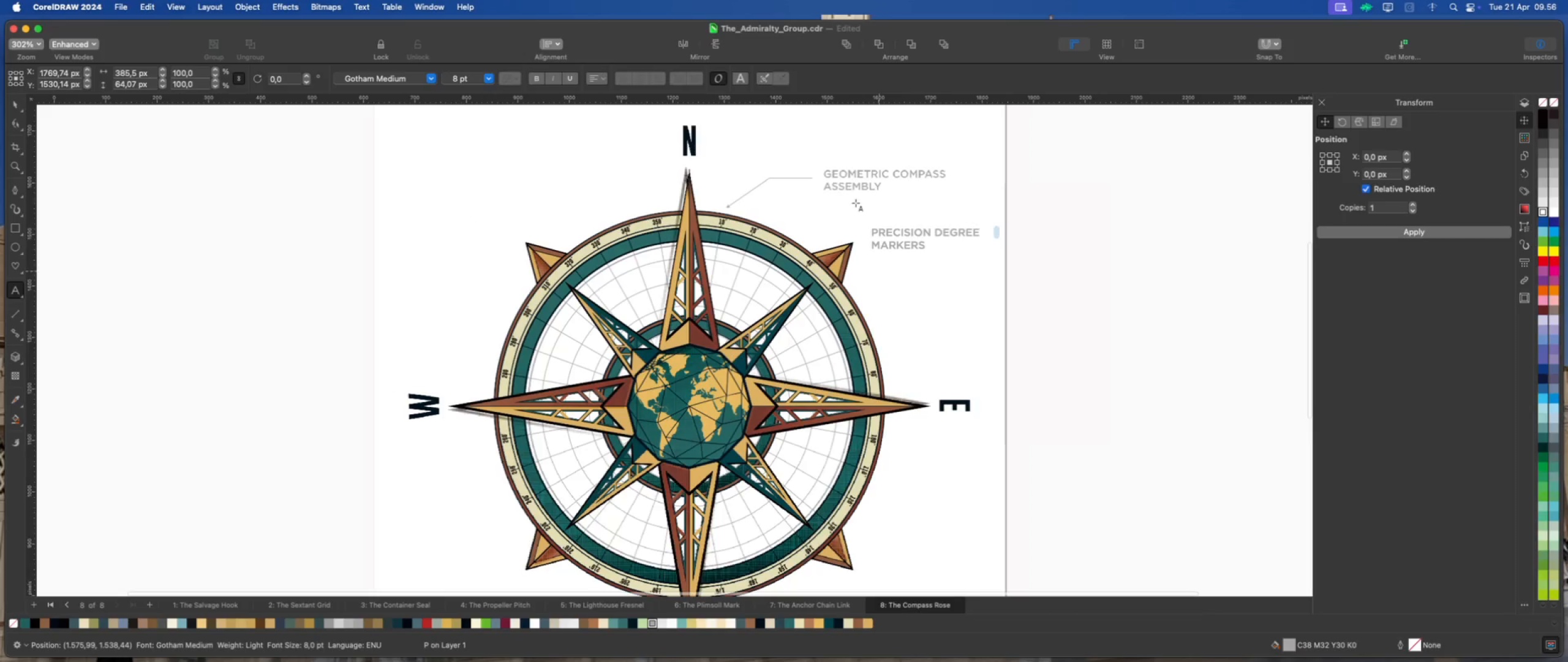 
scroll: coordinate [856, 211], scroll_direction: up, amount: 2.0
 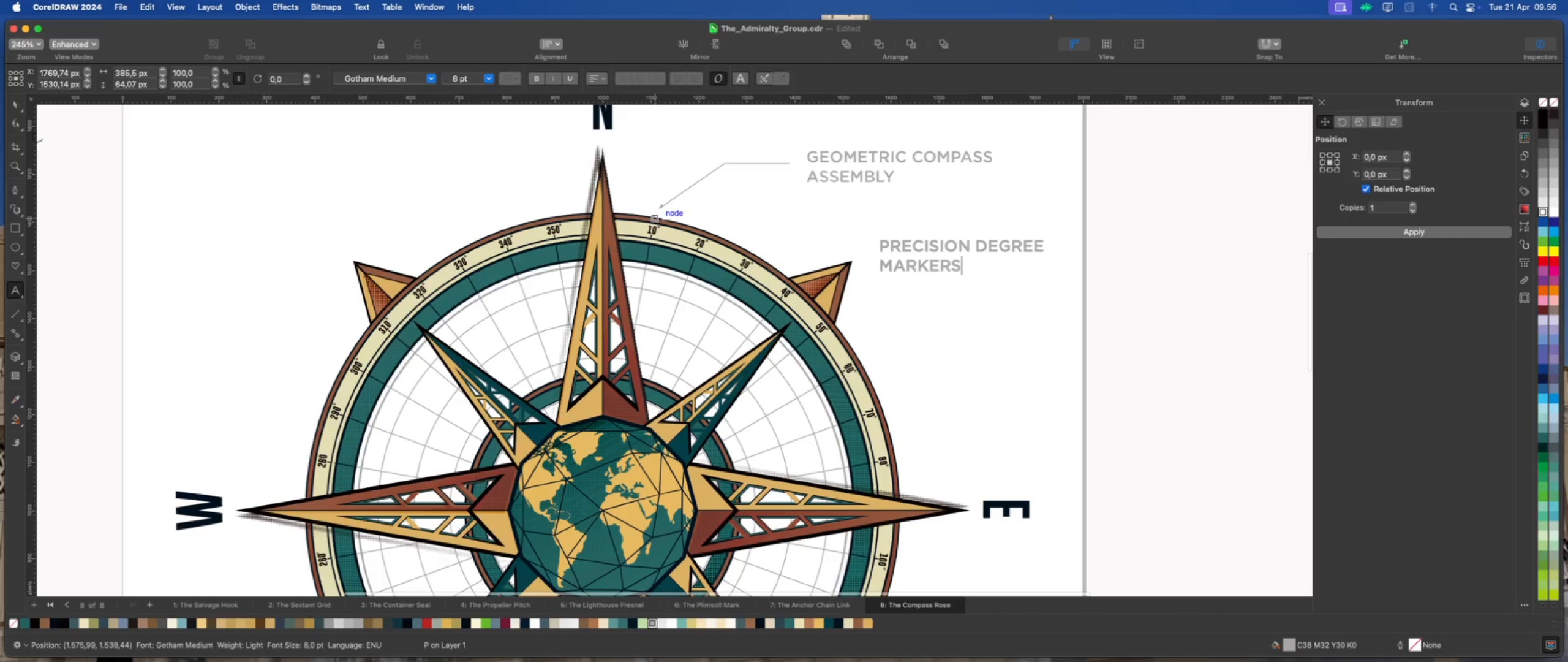 
left_click([13, 108])
 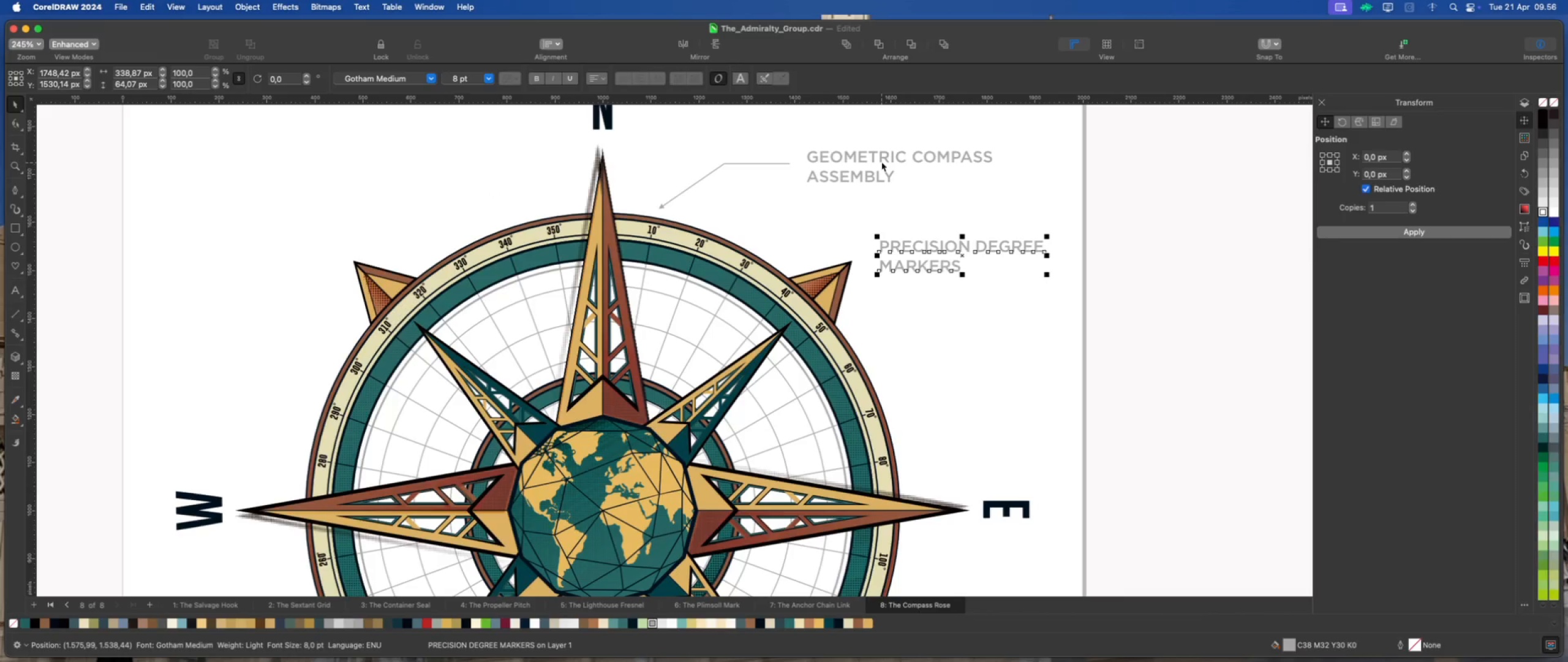 
left_click([872, 156])
 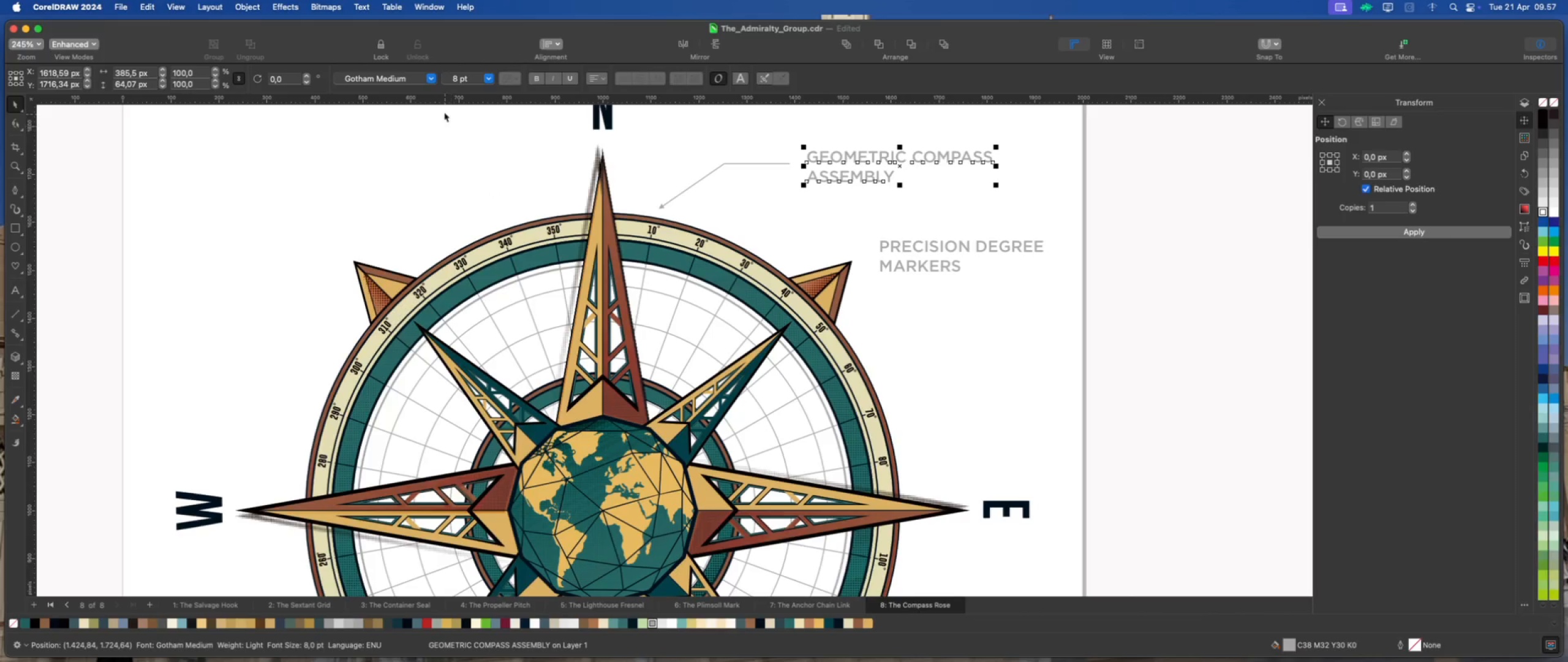 
left_click([431, 79])
 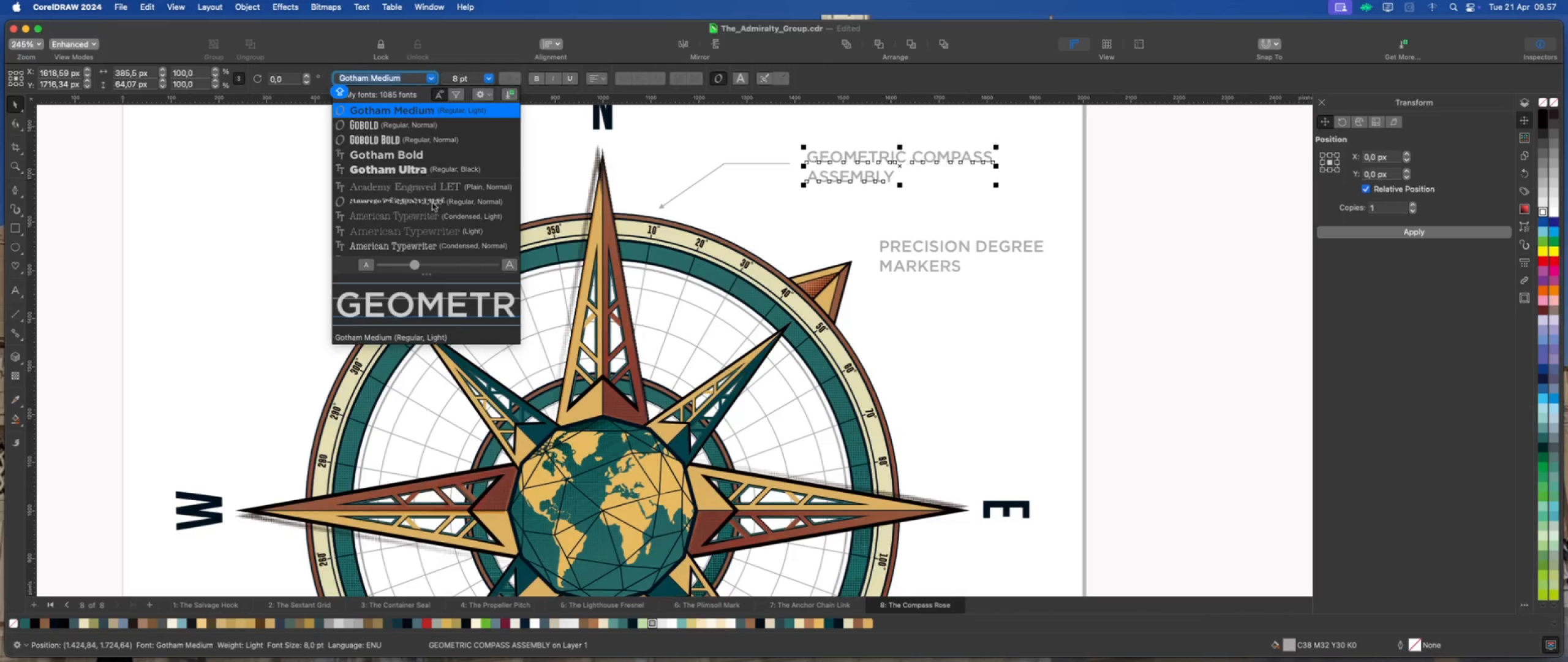 
scroll: coordinate [444, 227], scroll_direction: down, amount: 263.0
 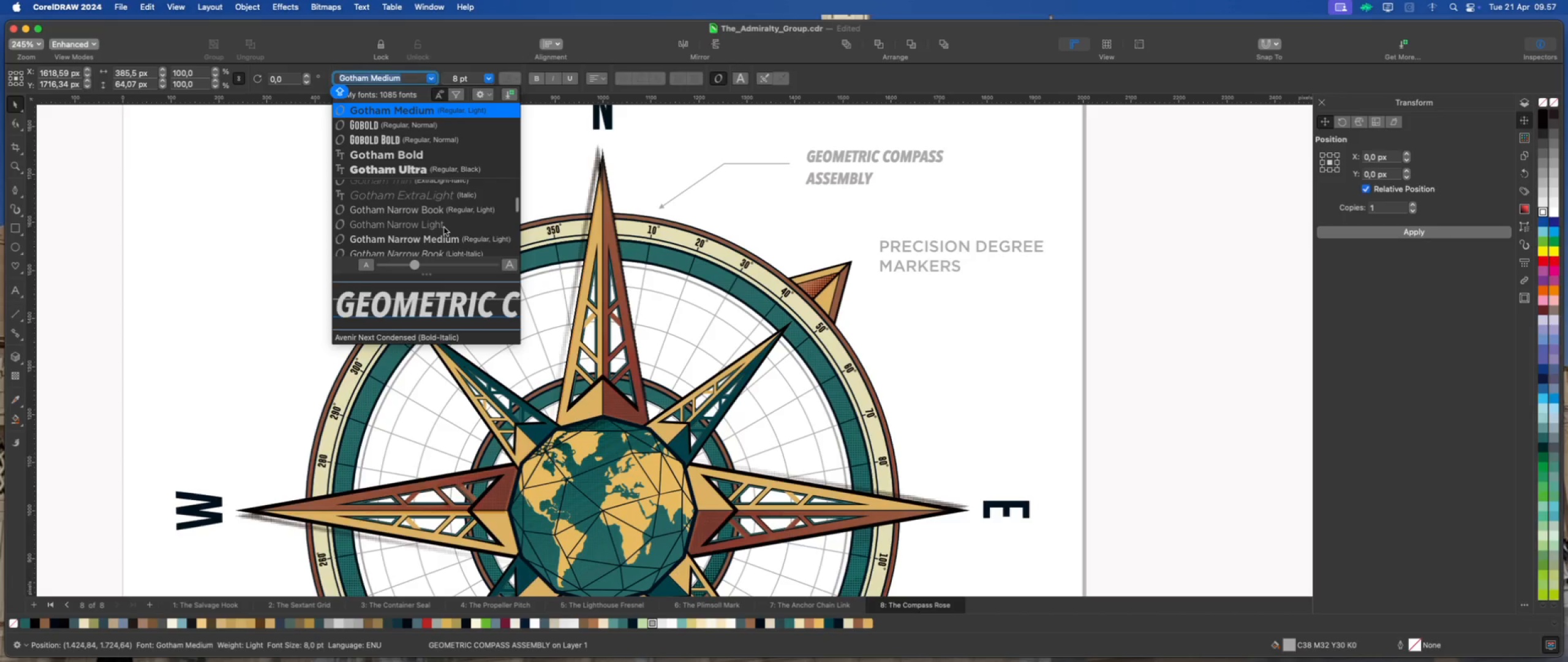 
scroll: coordinate [444, 227], scroll_direction: up, amount: 1.0
 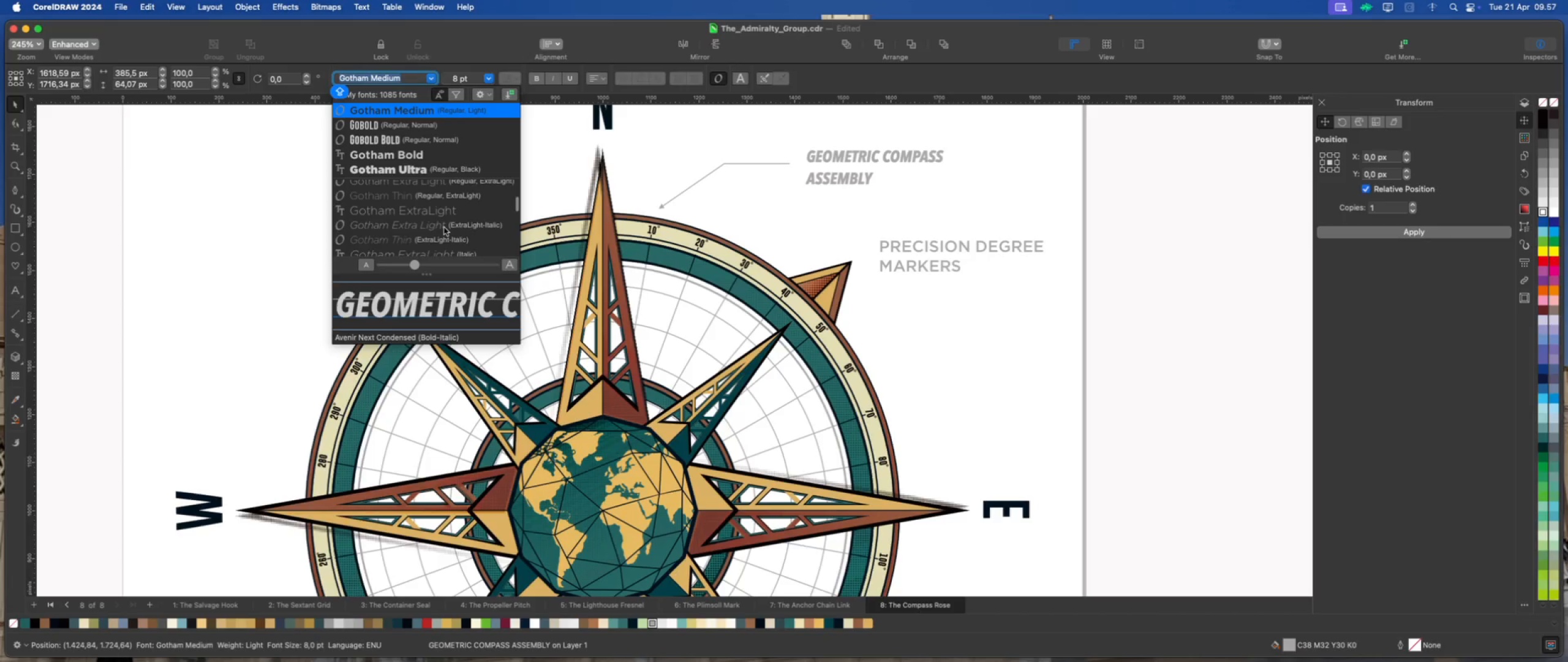 
scroll: coordinate [444, 227], scroll_direction: down, amount: 4.0
 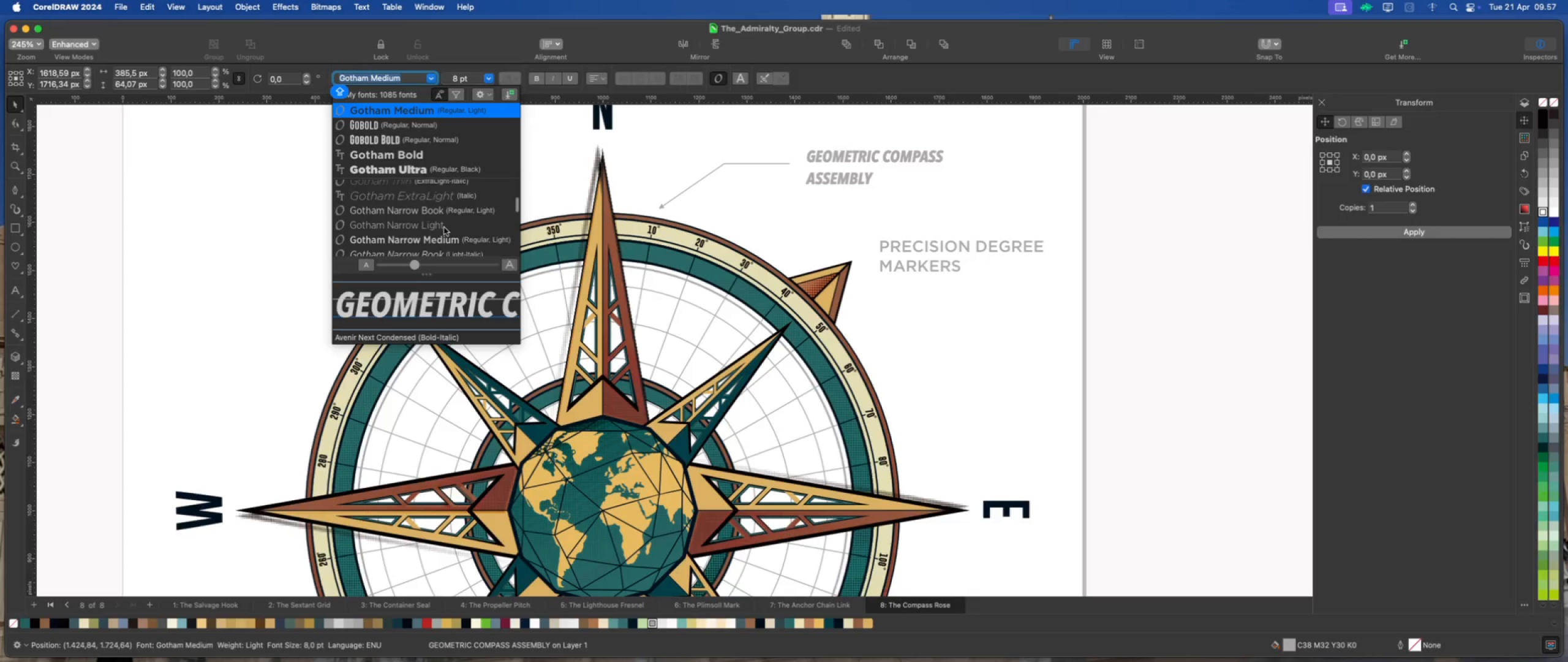 
scroll: coordinate [444, 227], scroll_direction: up, amount: 2.0
 